 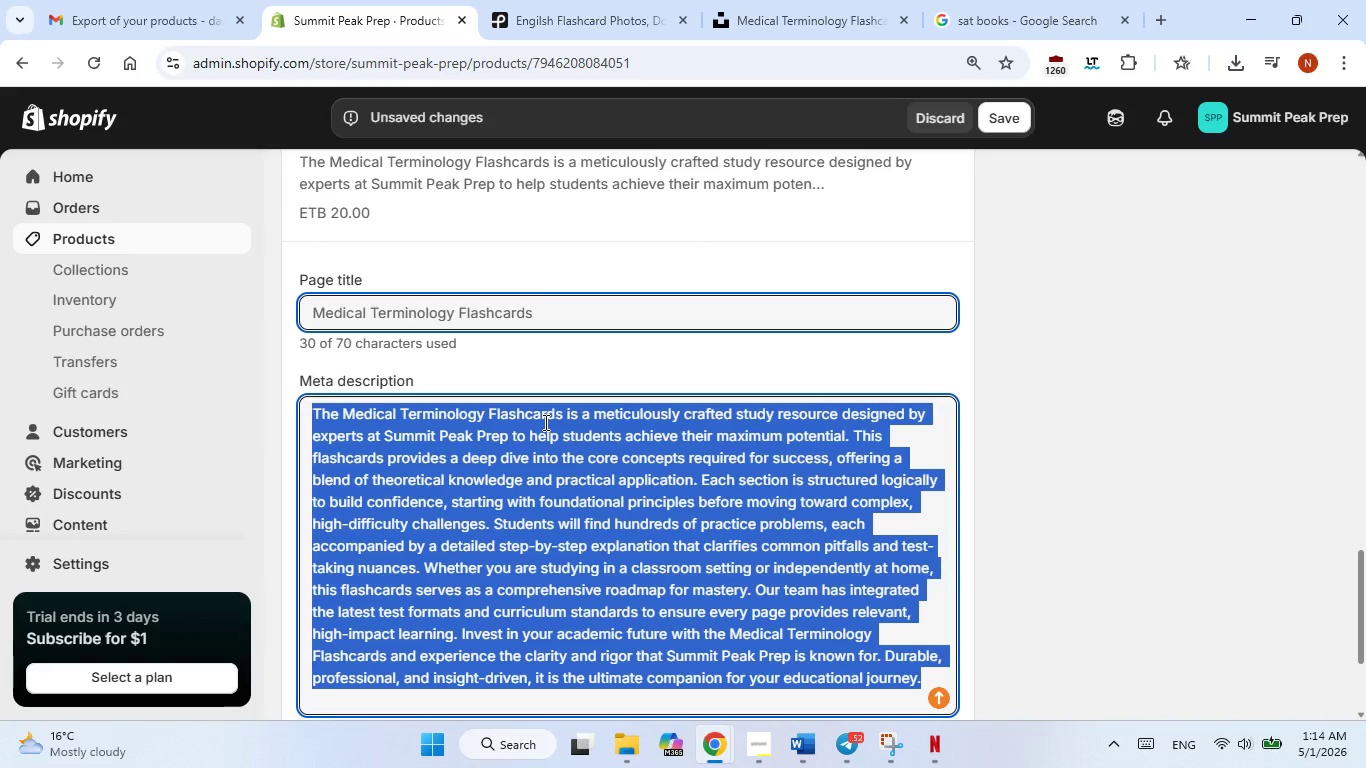 
triple_click([544, 422])
 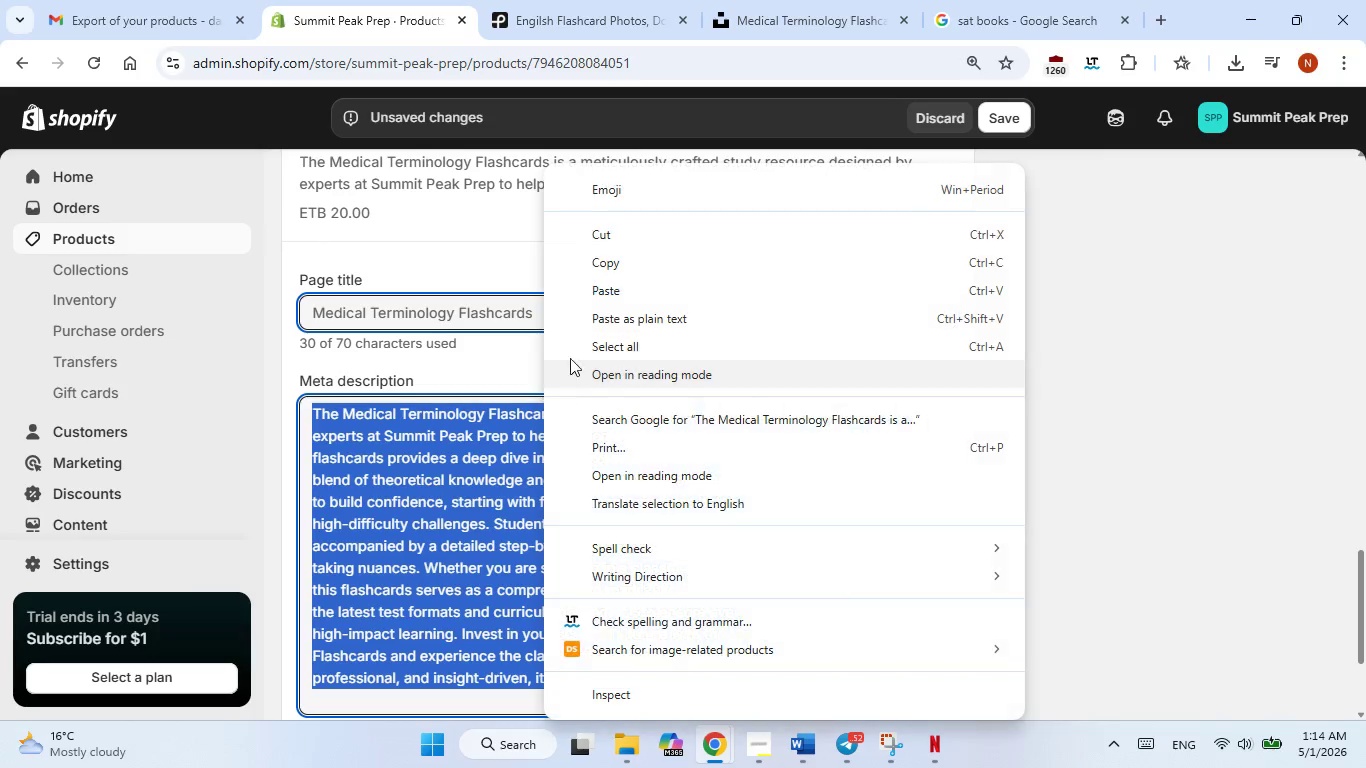 
right_click([544, 422])
 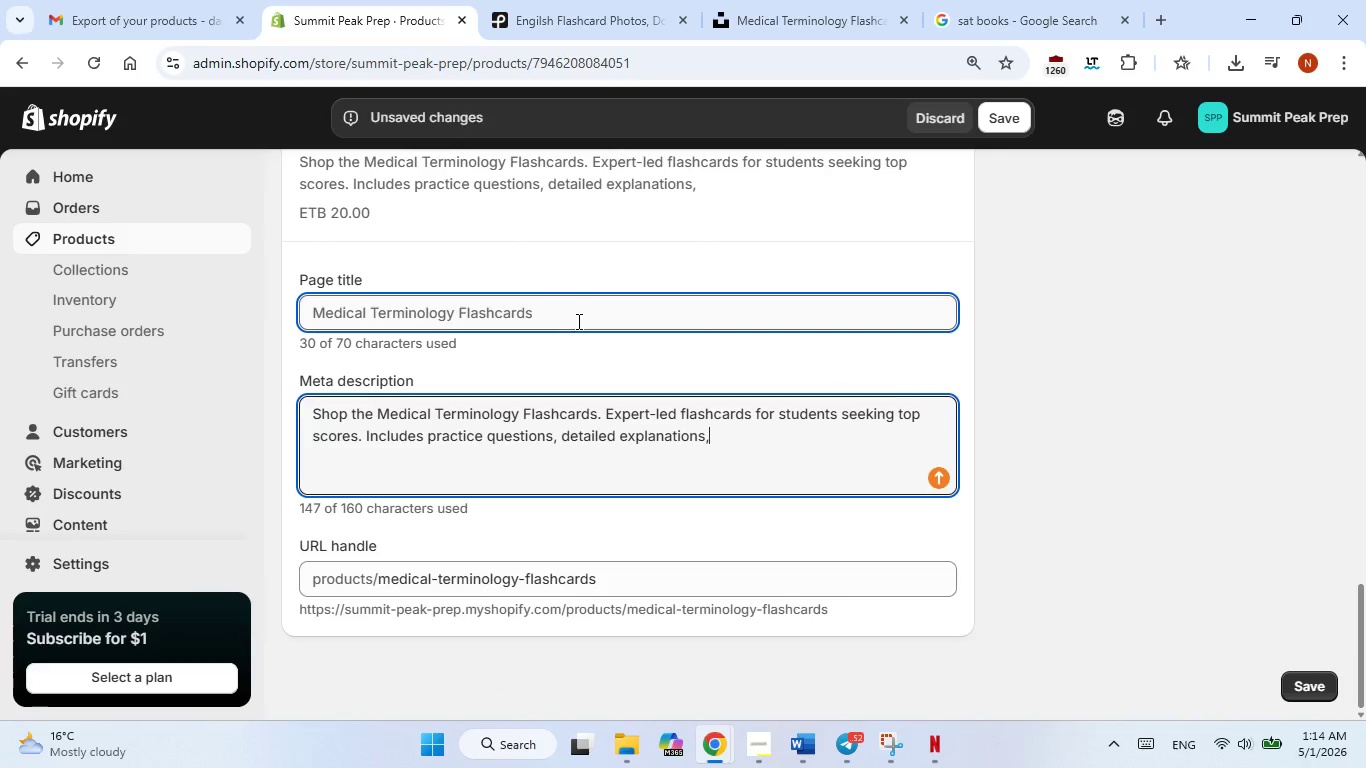 
left_click([577, 321])
 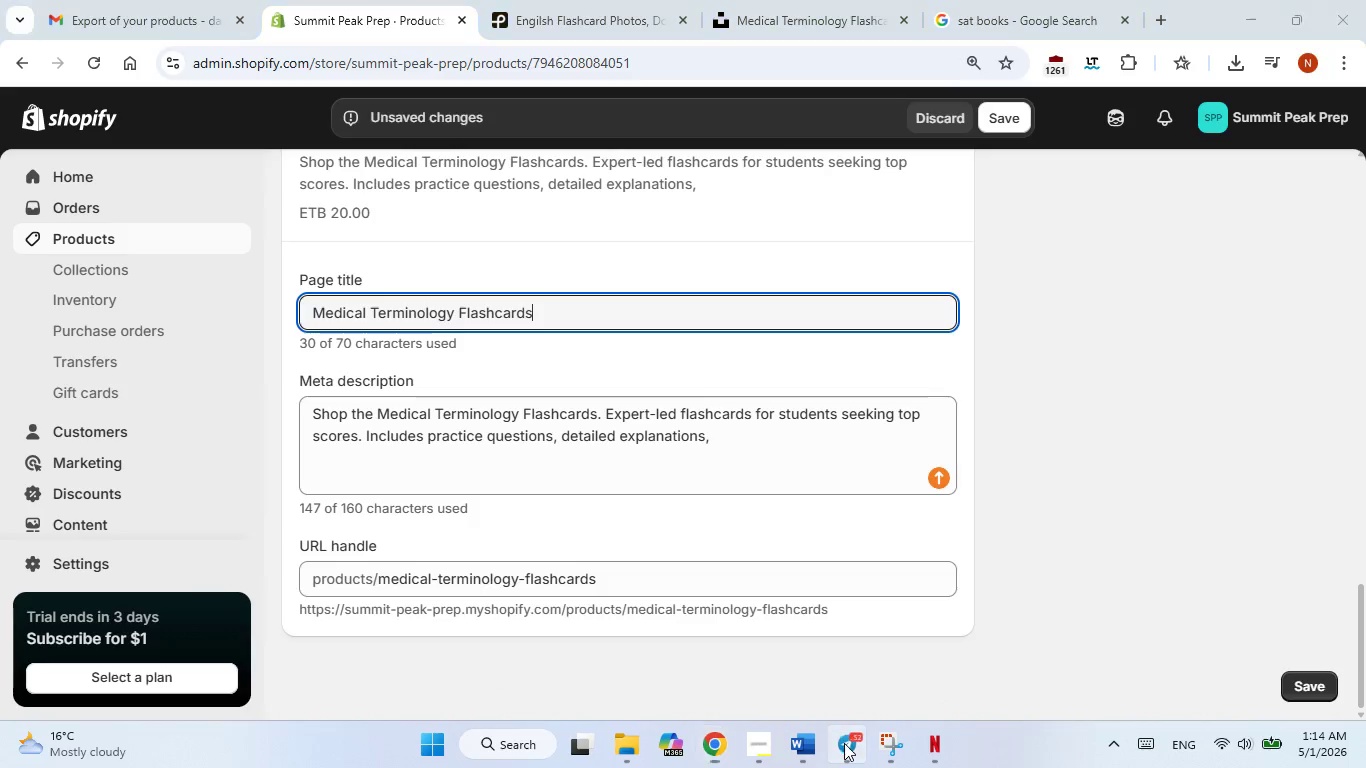 
left_click([844, 743])
 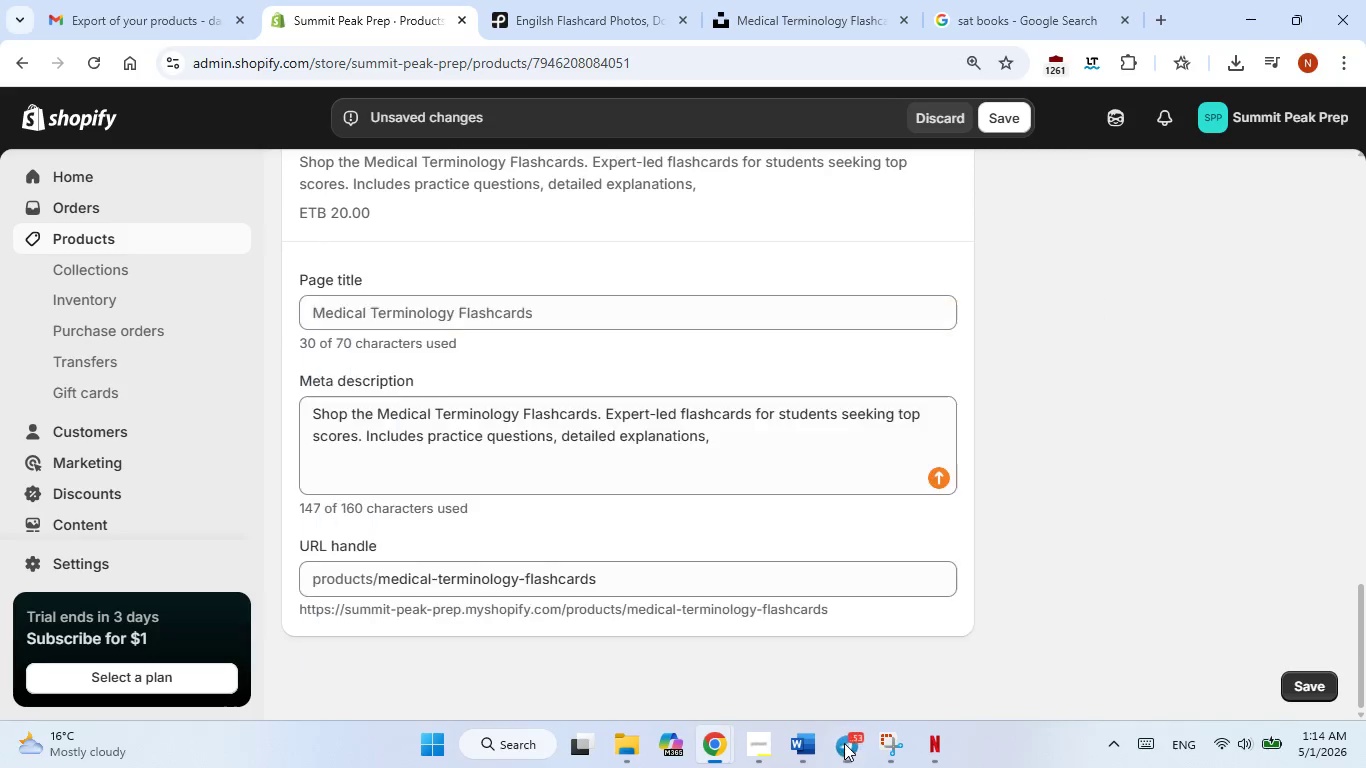 
left_click([844, 743])
 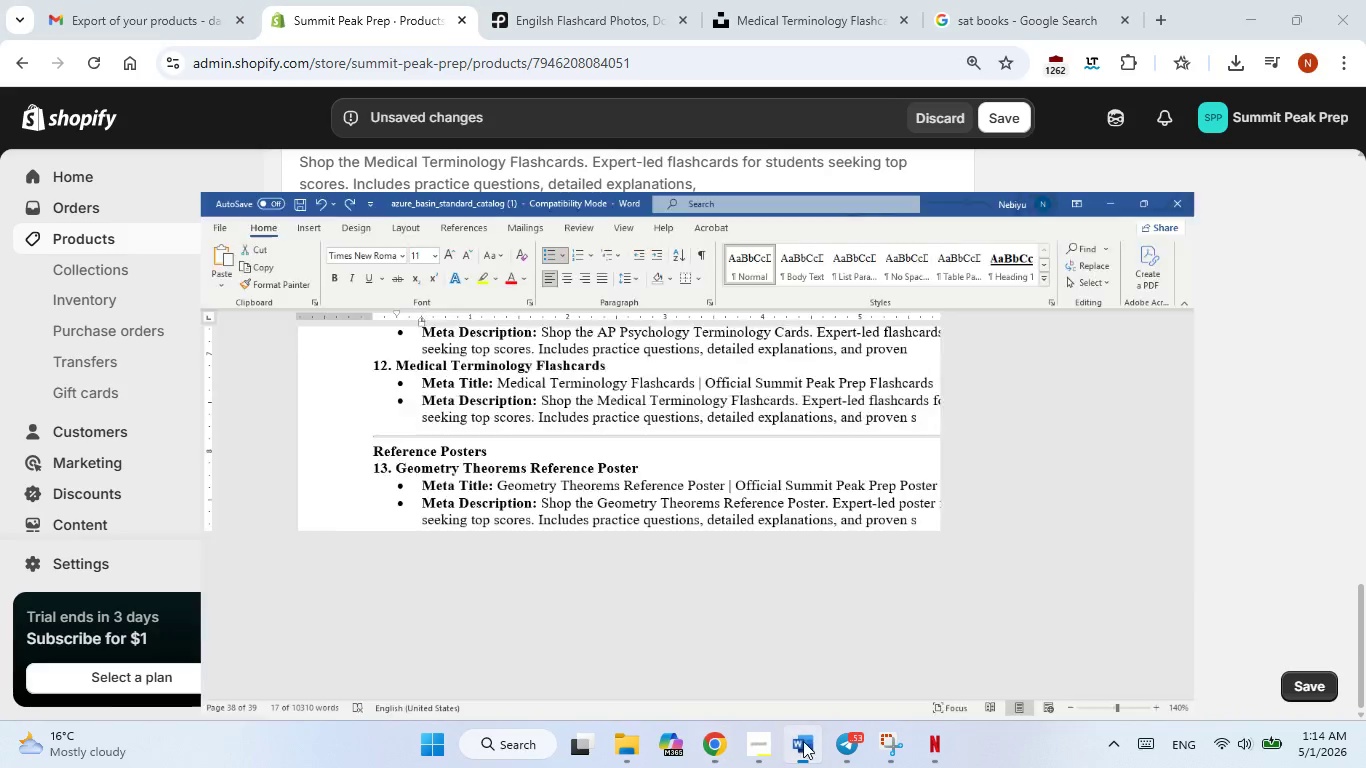 
left_click([808, 745])
 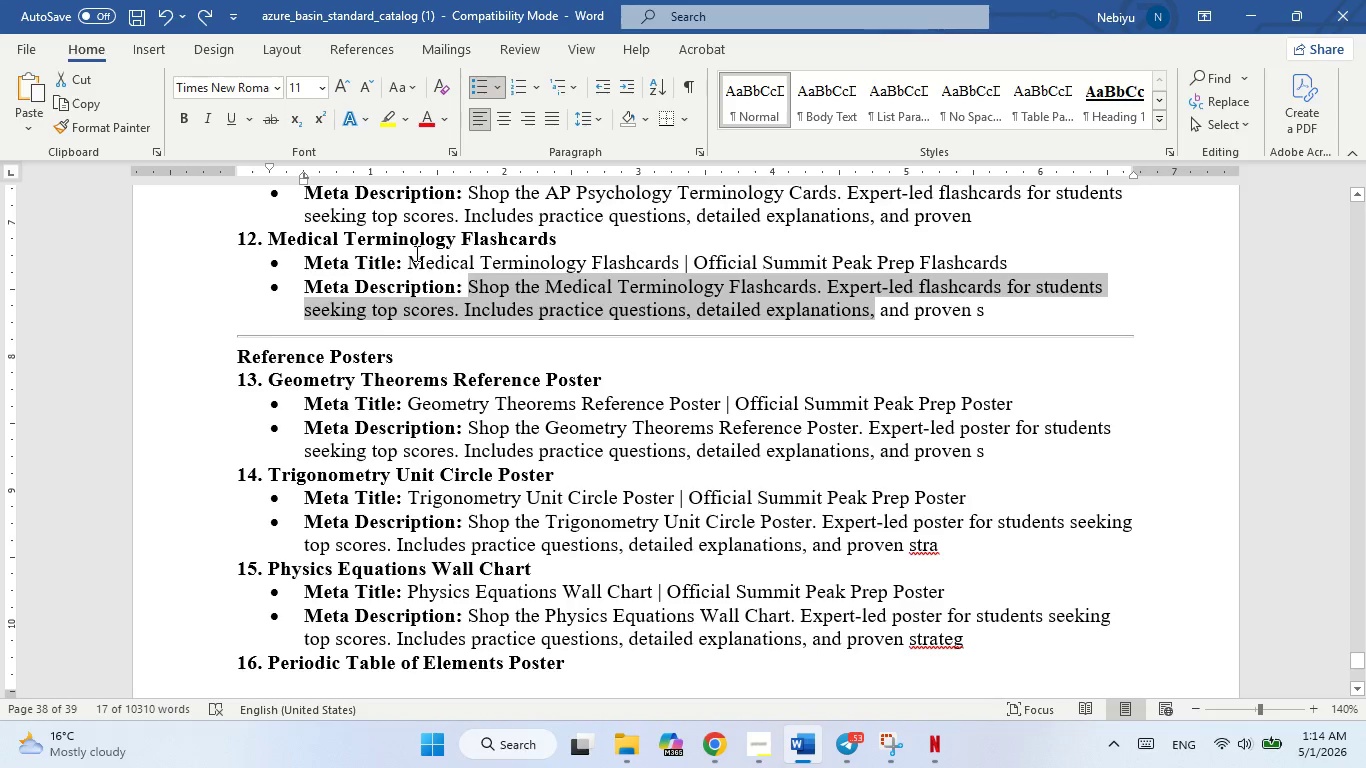 
left_click_drag(start_coordinate=[415, 253], to_coordinate=[967, 264])
 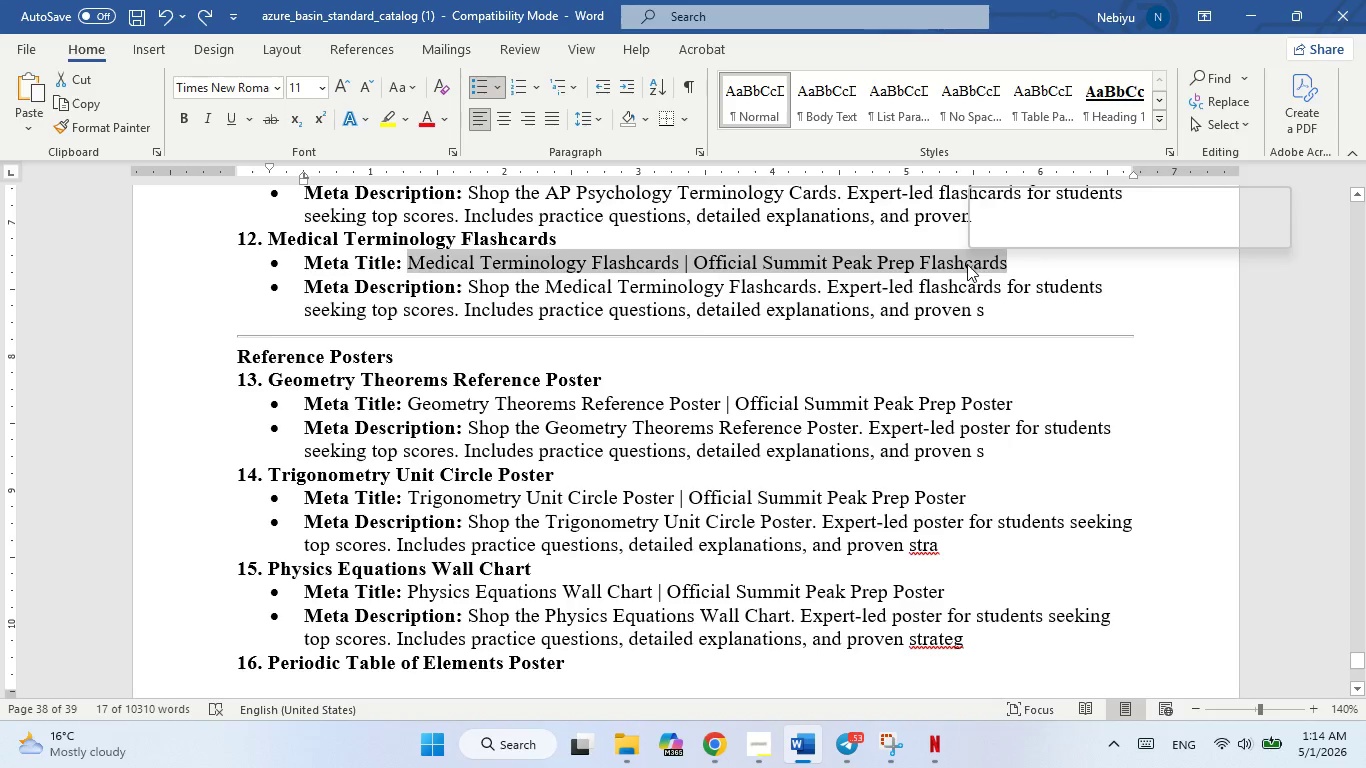 
right_click([967, 264])
 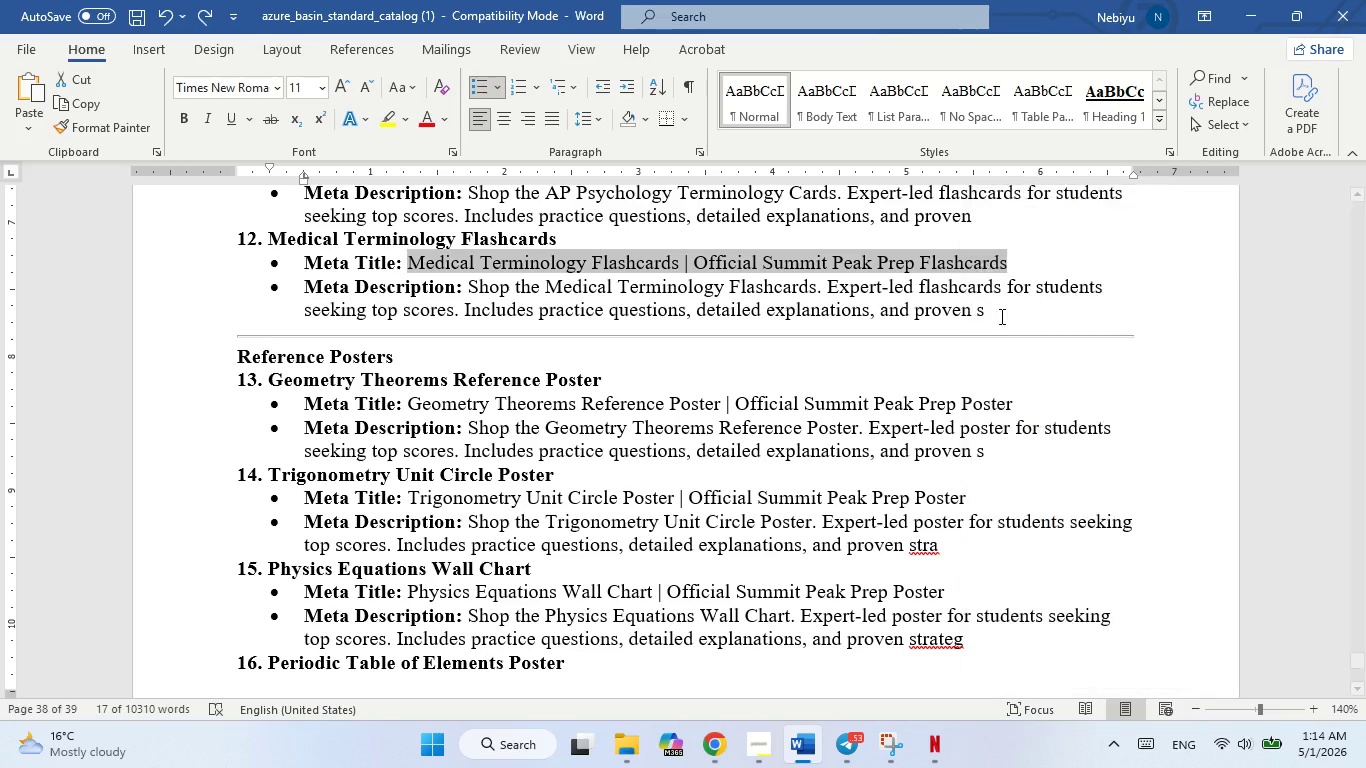 
left_click([1001, 308])
 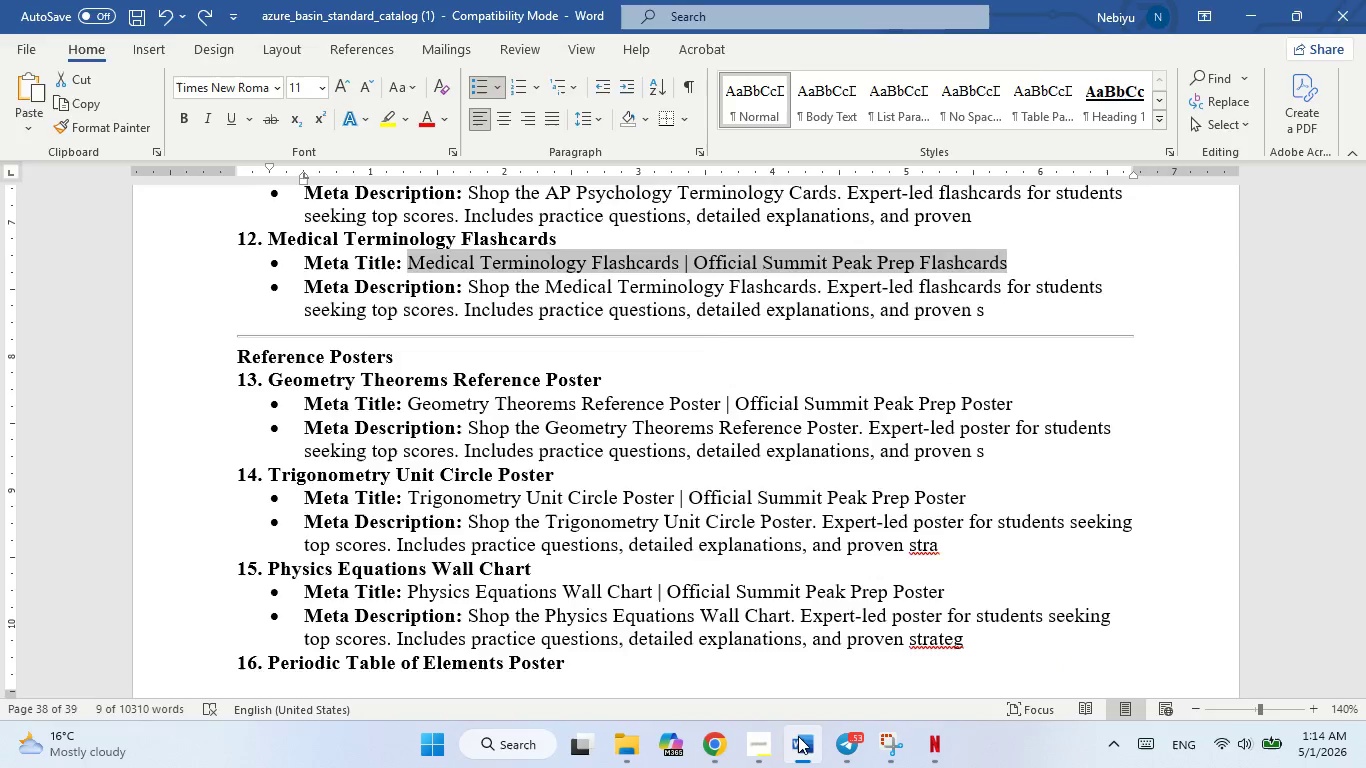 
left_click([798, 736])
 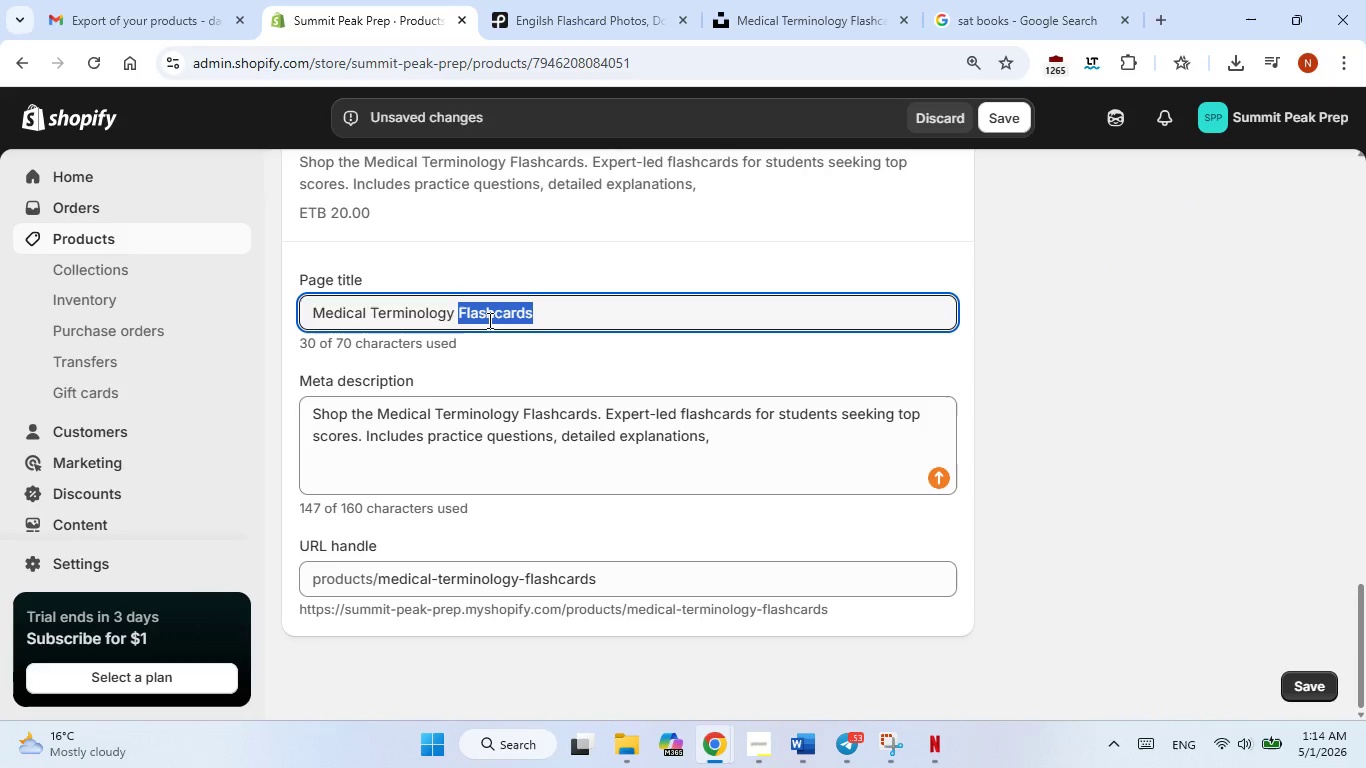 
double_click([488, 320])
 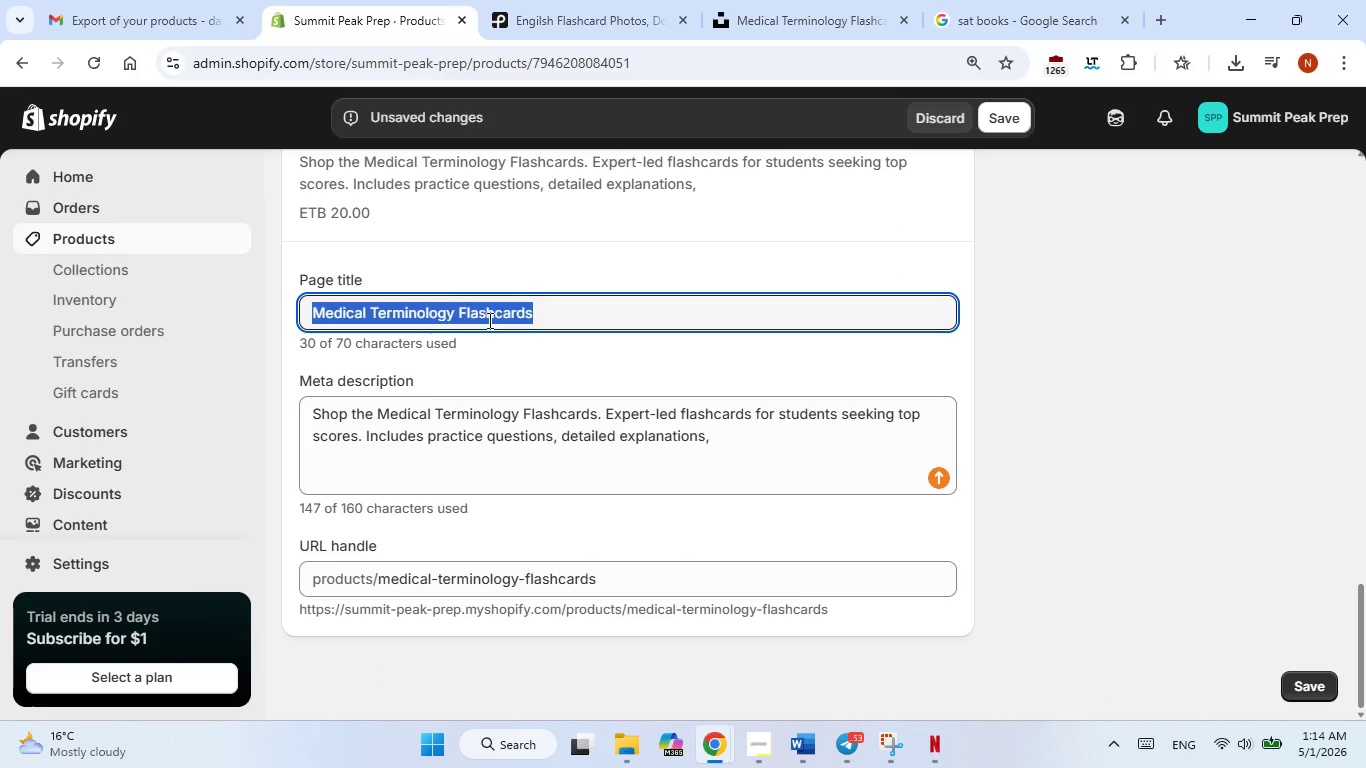 
triple_click([488, 320])
 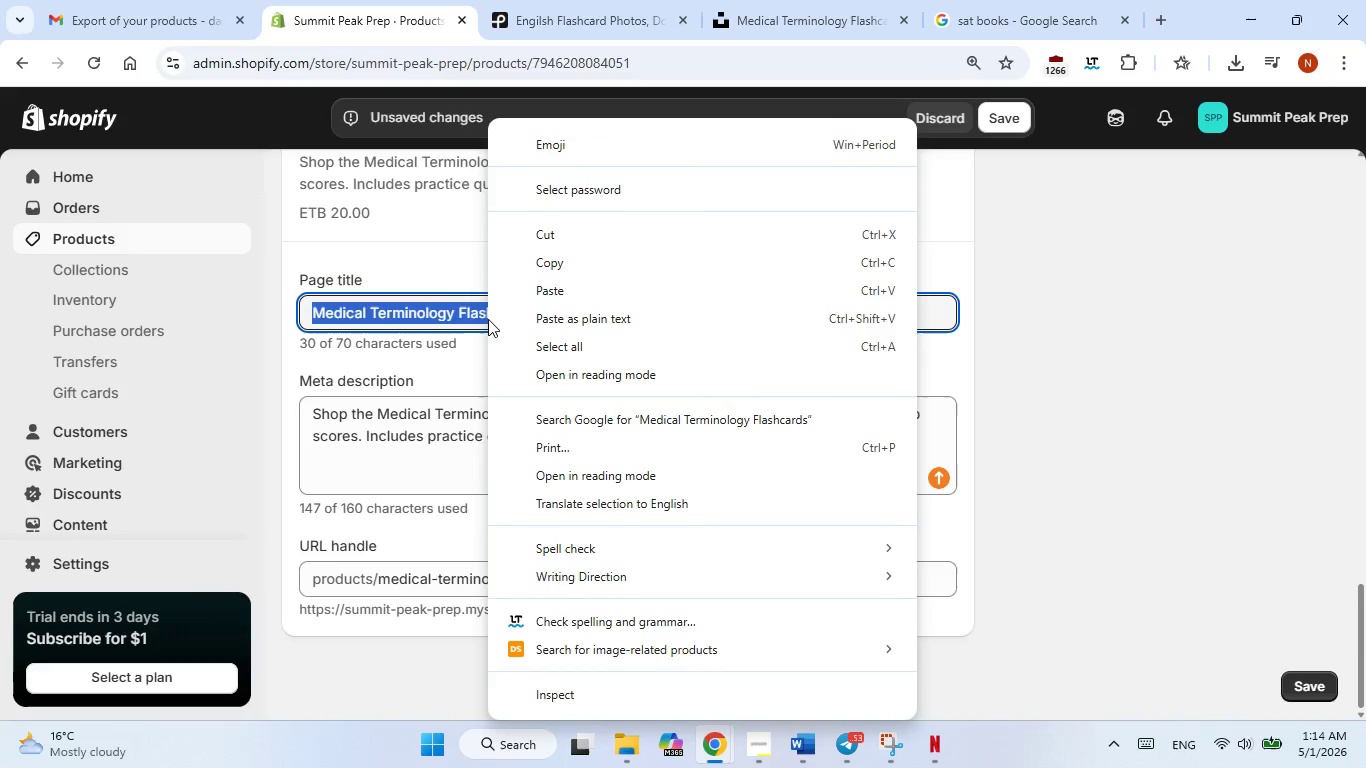 
right_click([488, 320])
 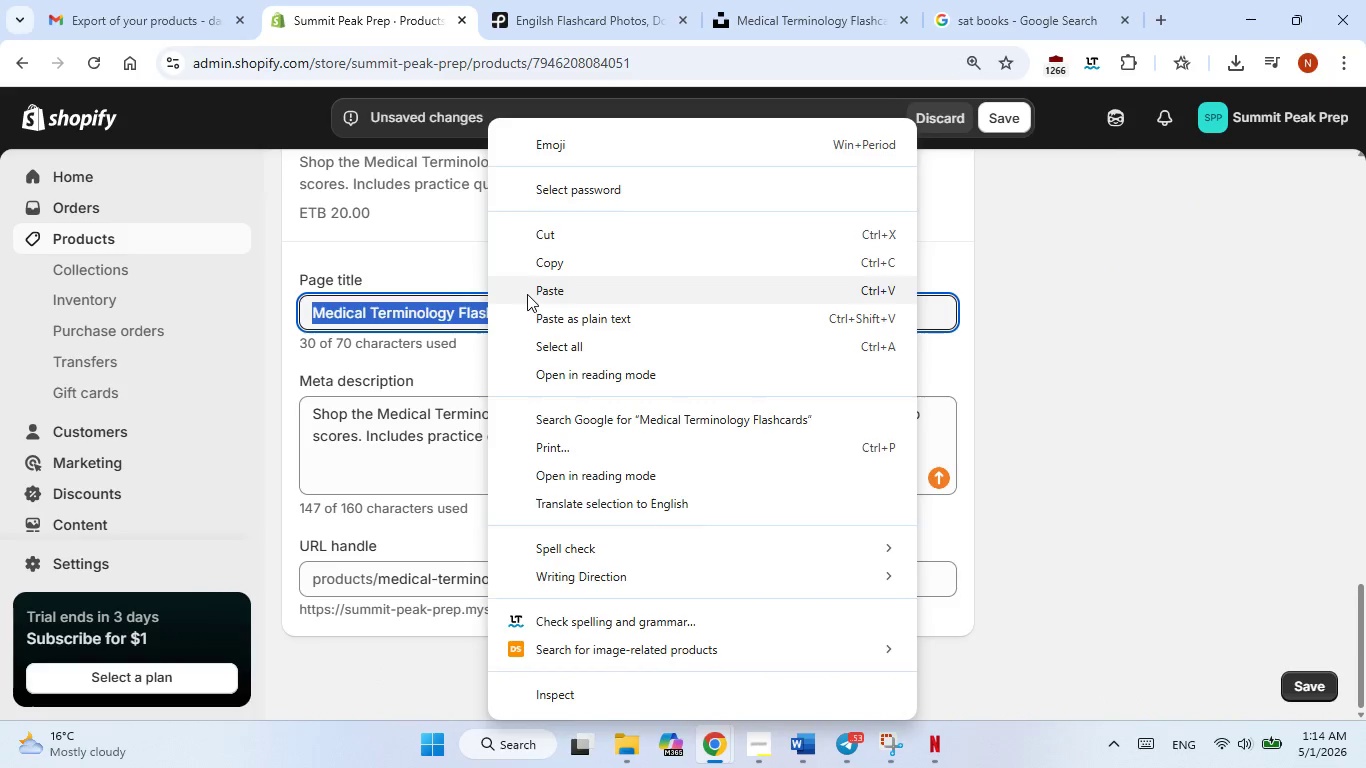 
left_click([527, 294])
 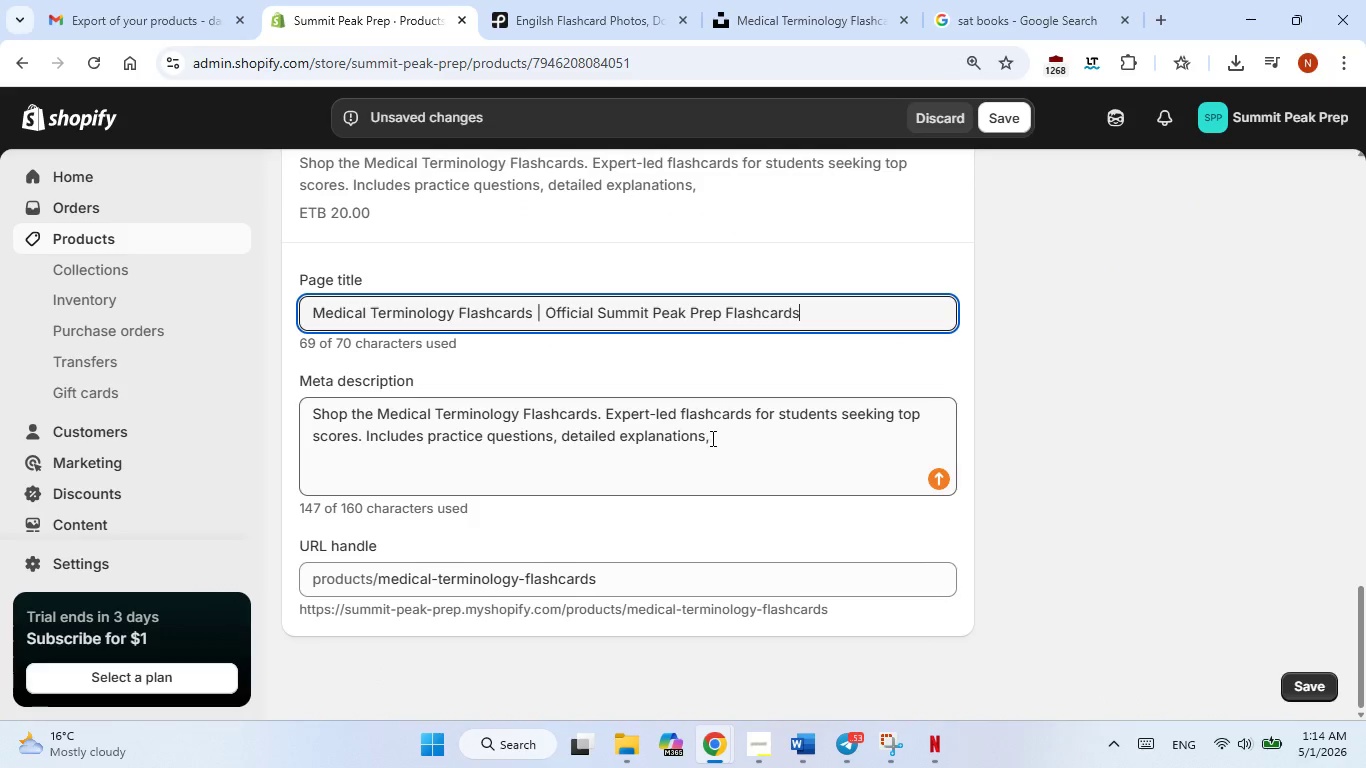 
left_click([711, 438])
 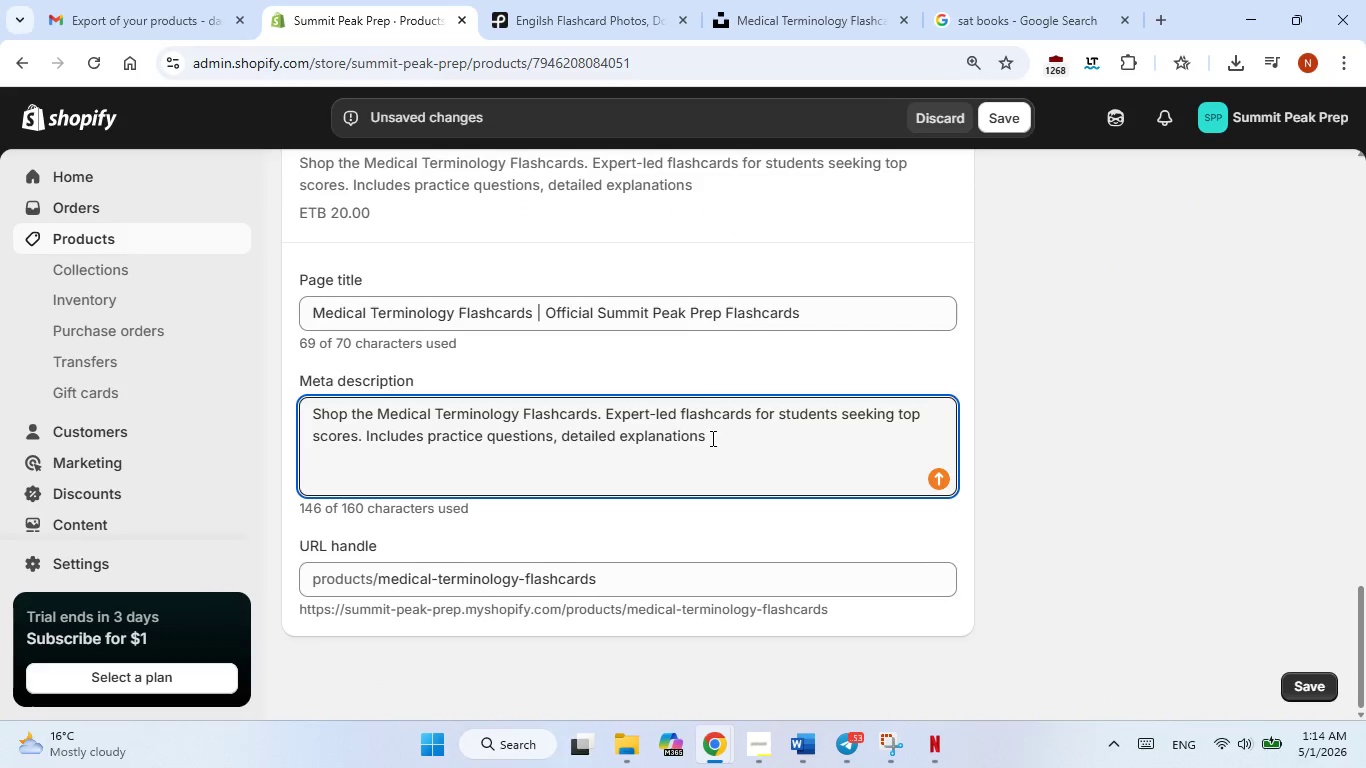 
key(Backspace)
 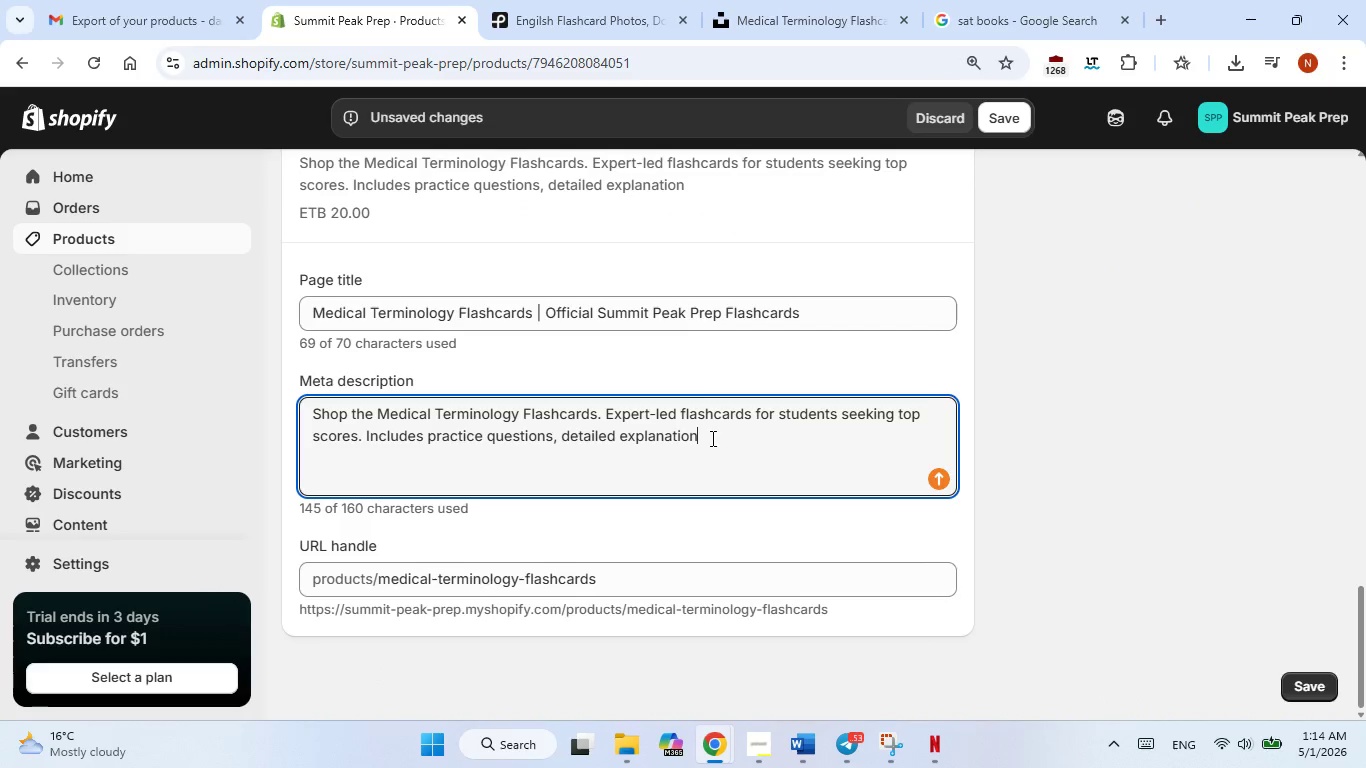 
key(Backspace)
 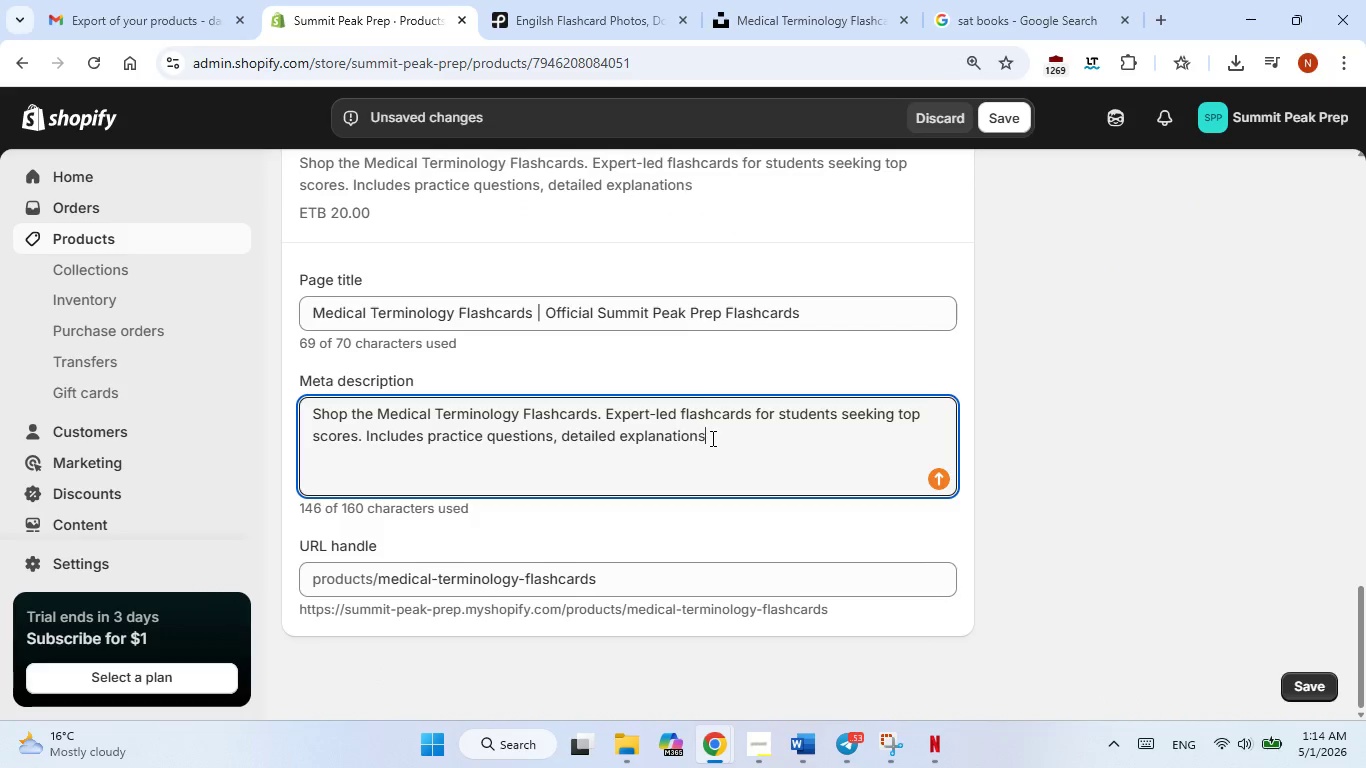 
key(S)
 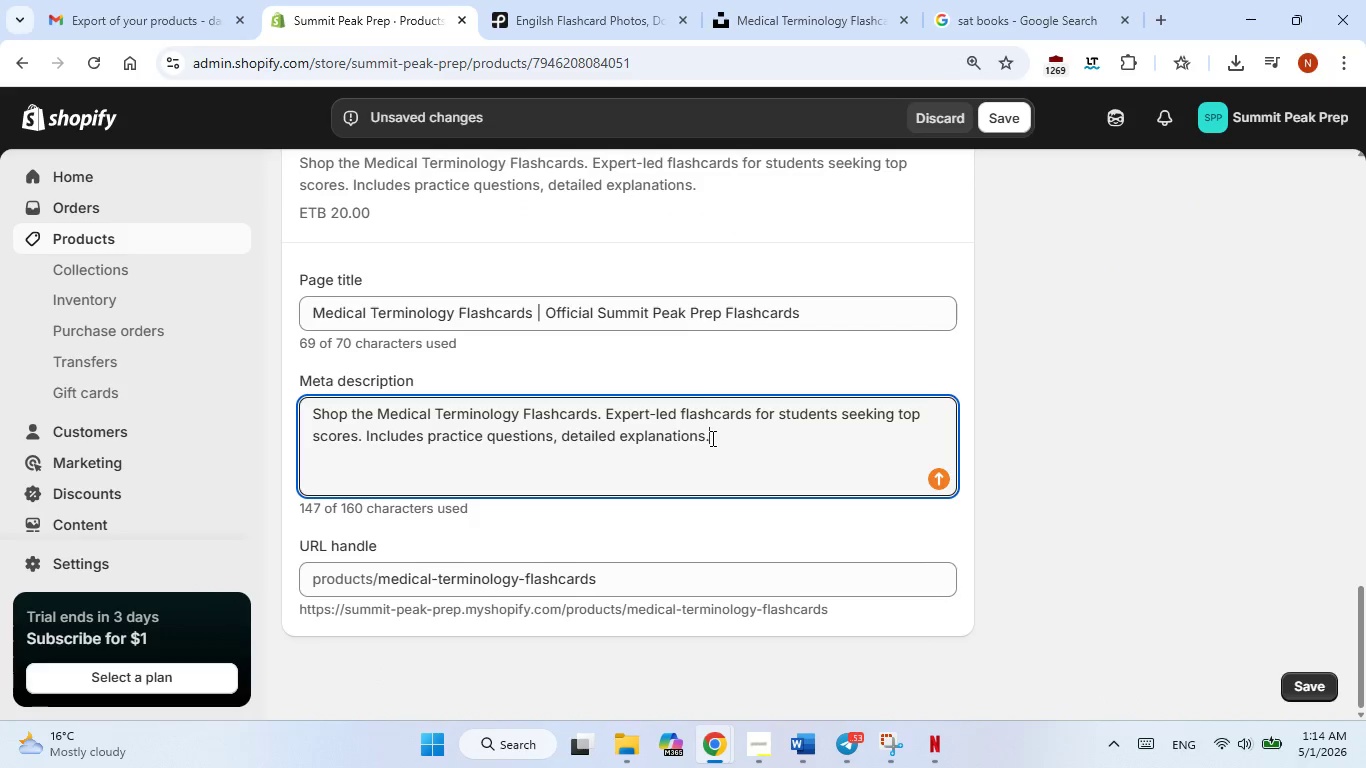 
key(Period)
 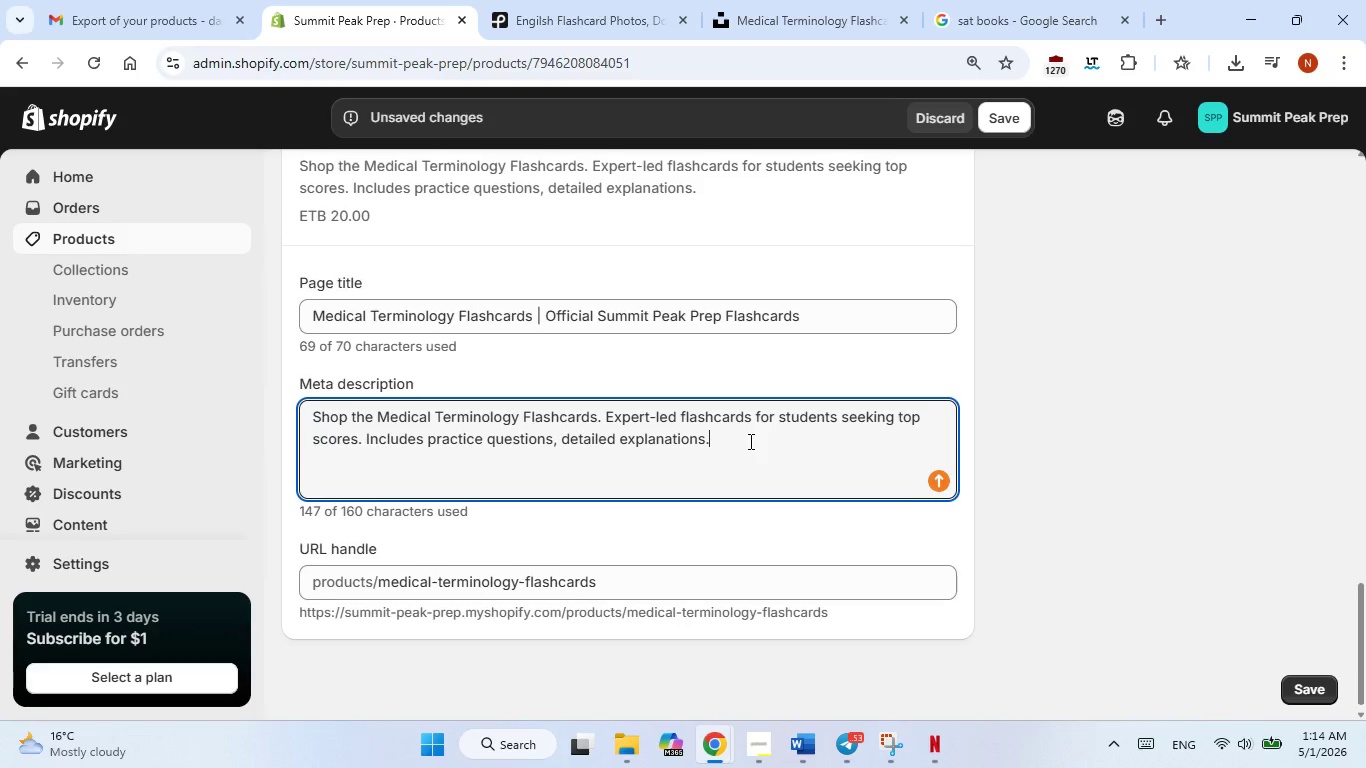 
scroll: coordinate [749, 441], scroll_direction: up, amount: 3.0
 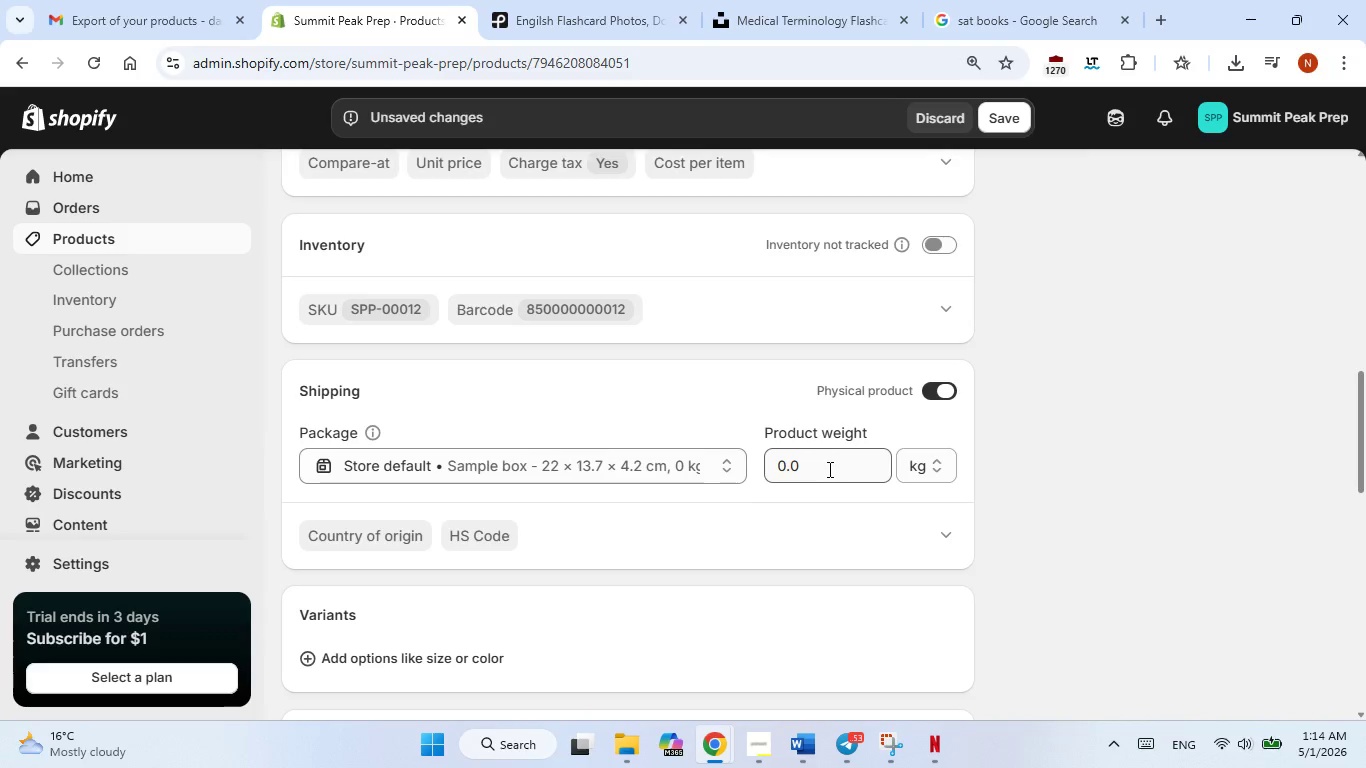 
double_click([828, 469])
 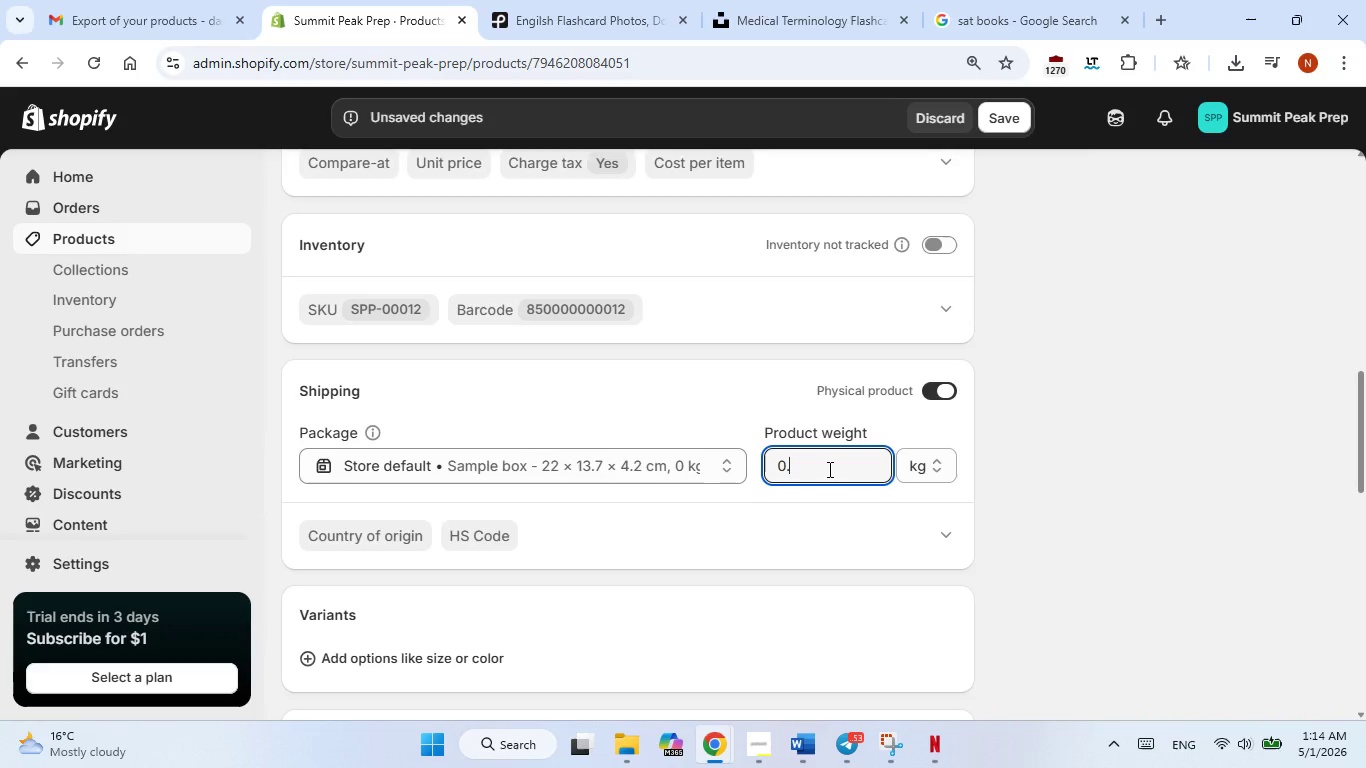 
key(Numpad0)
 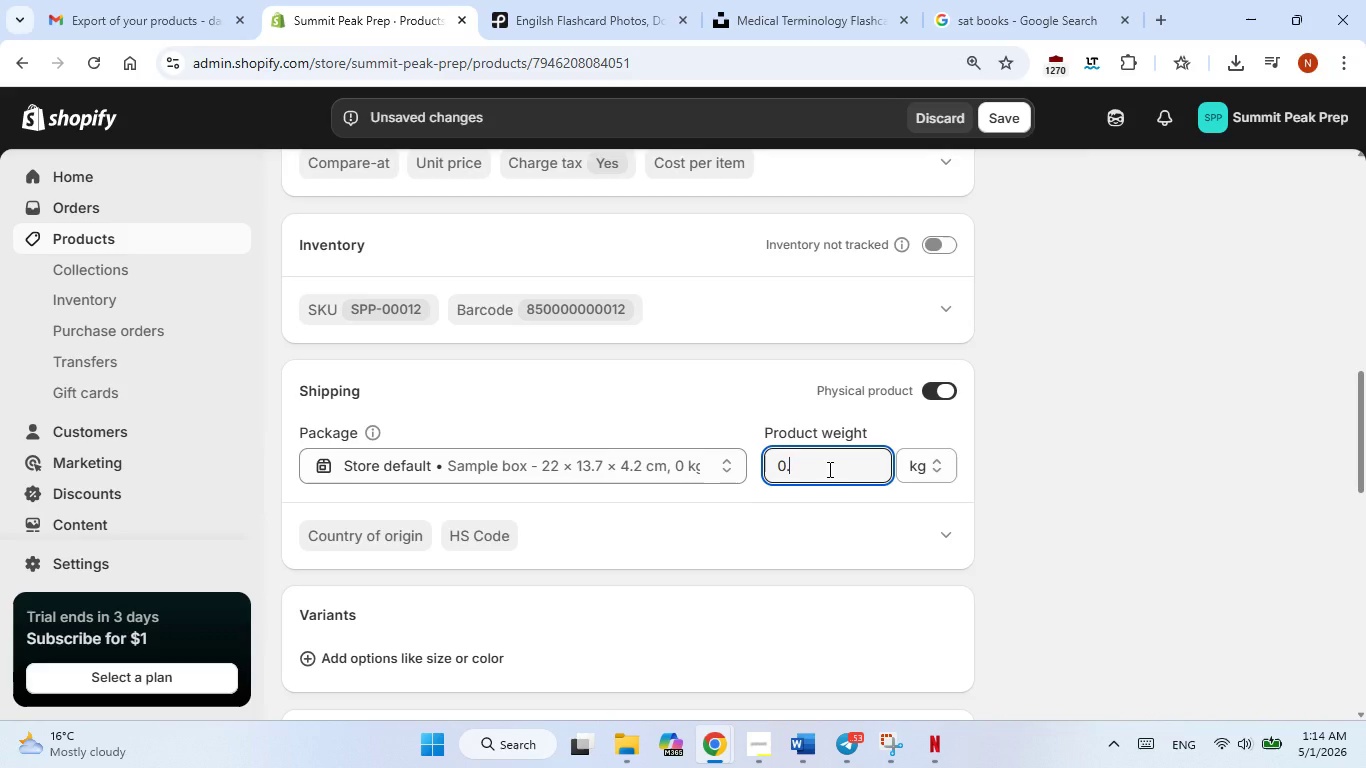 
key(NumpadDecimal)
 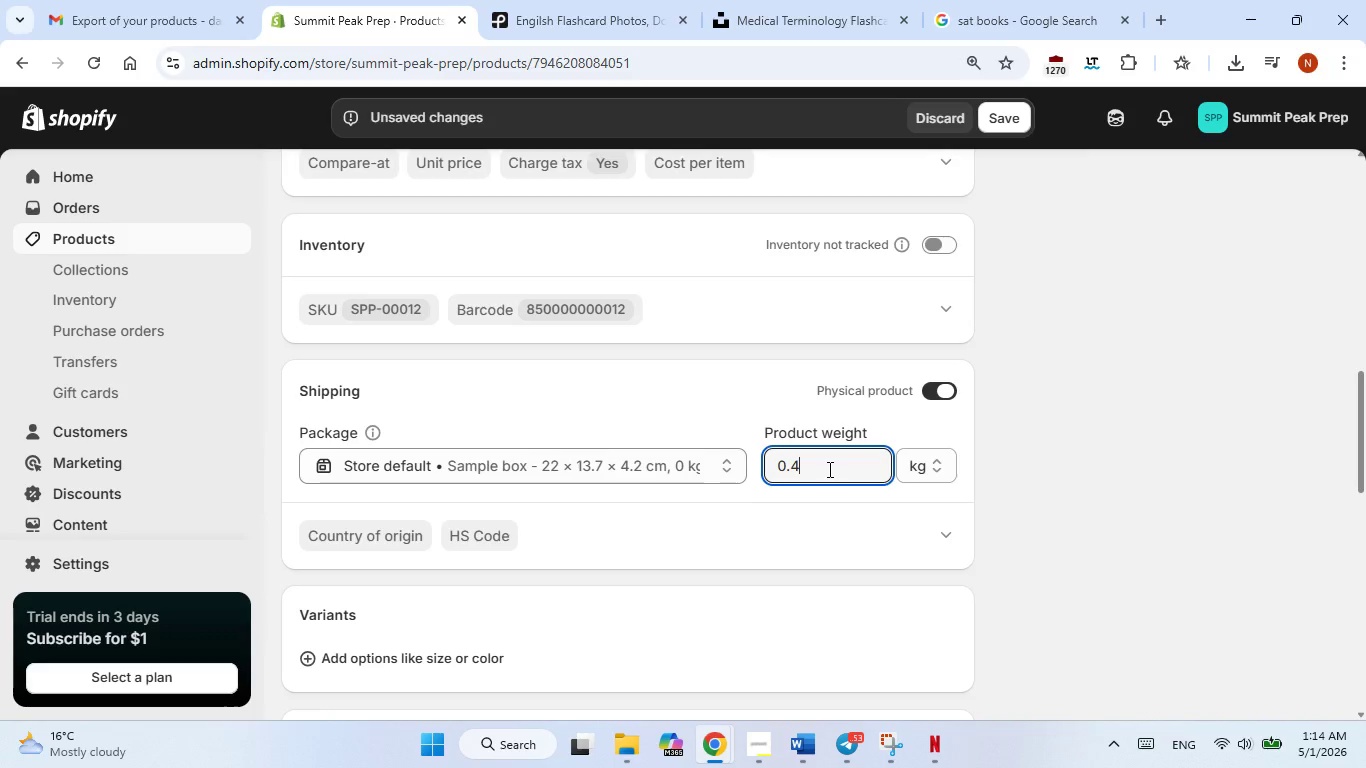 
key(Numpad4)
 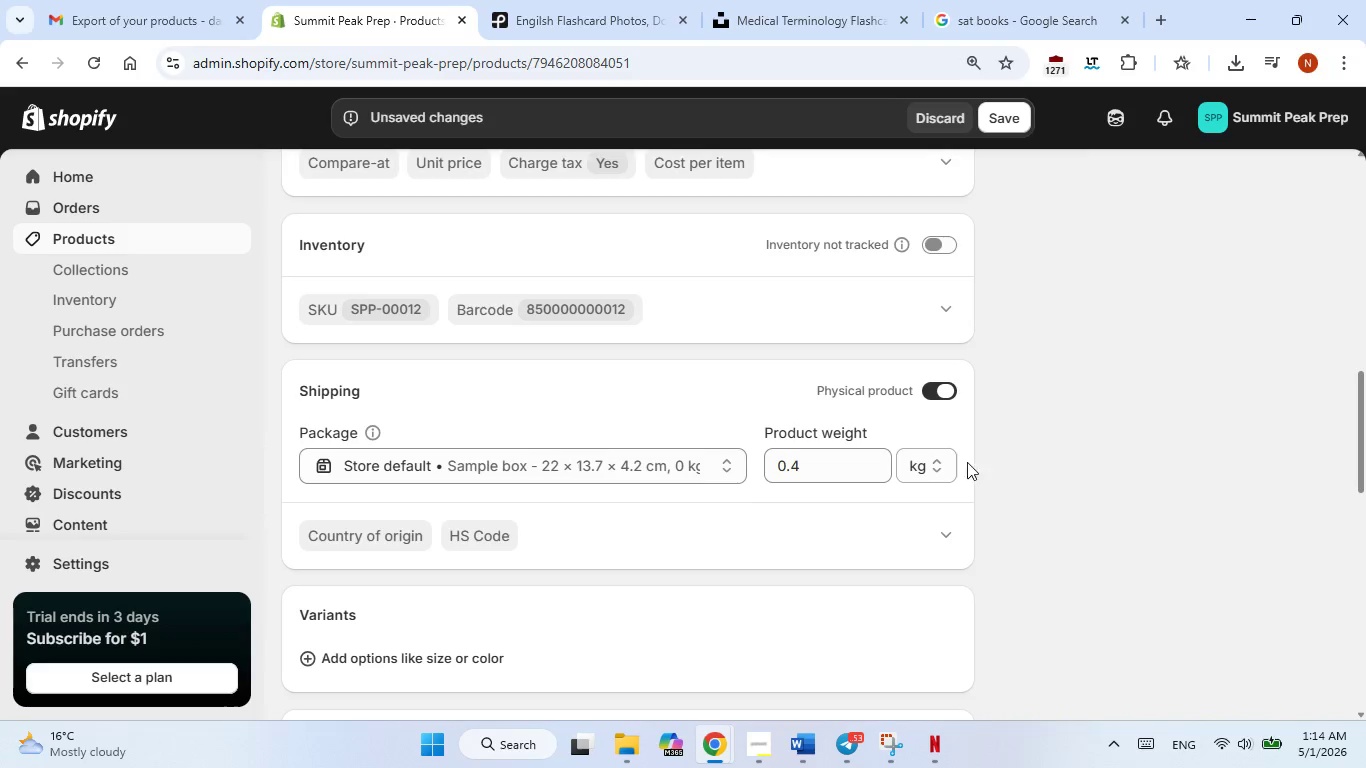 
left_click_drag(start_coordinate=[996, 444], to_coordinate=[989, 451])
 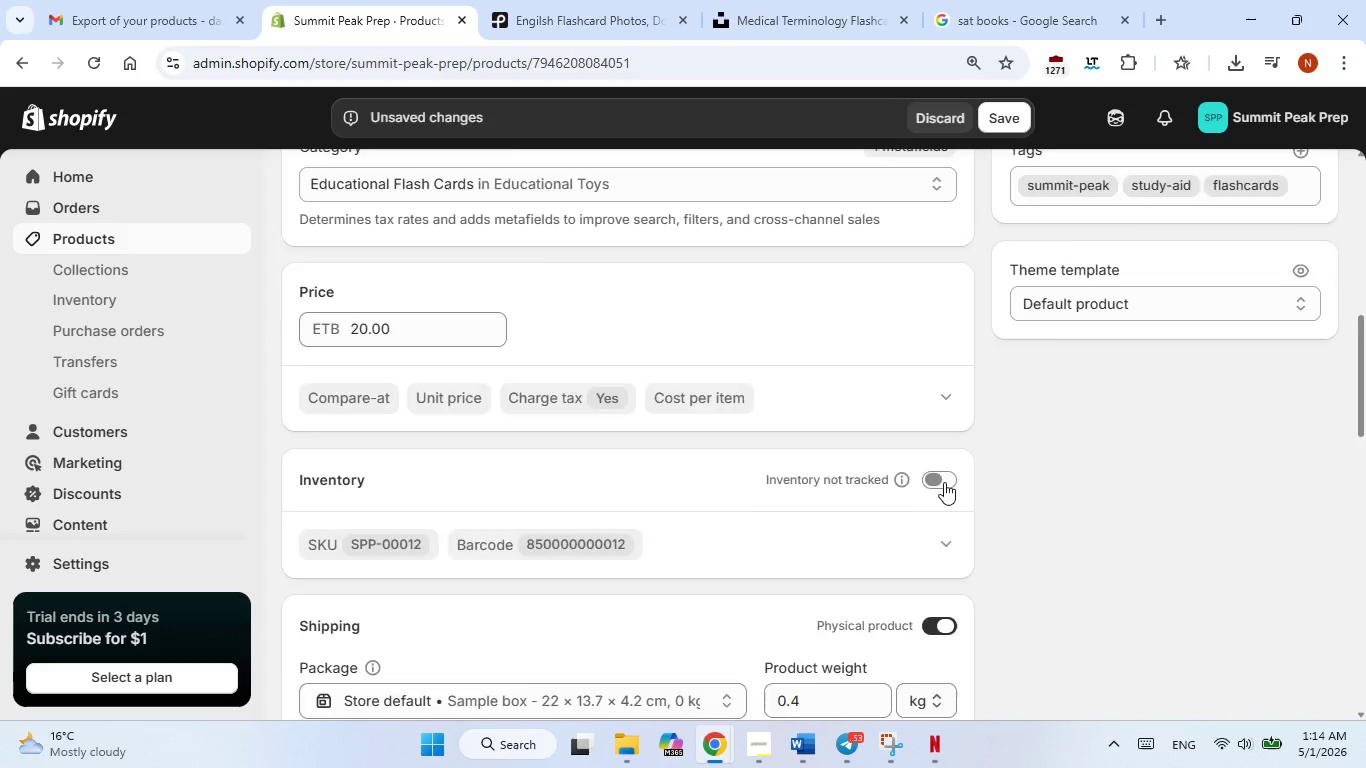 
scroll: coordinate [944, 482], scroll_direction: up, amount: 7.0
 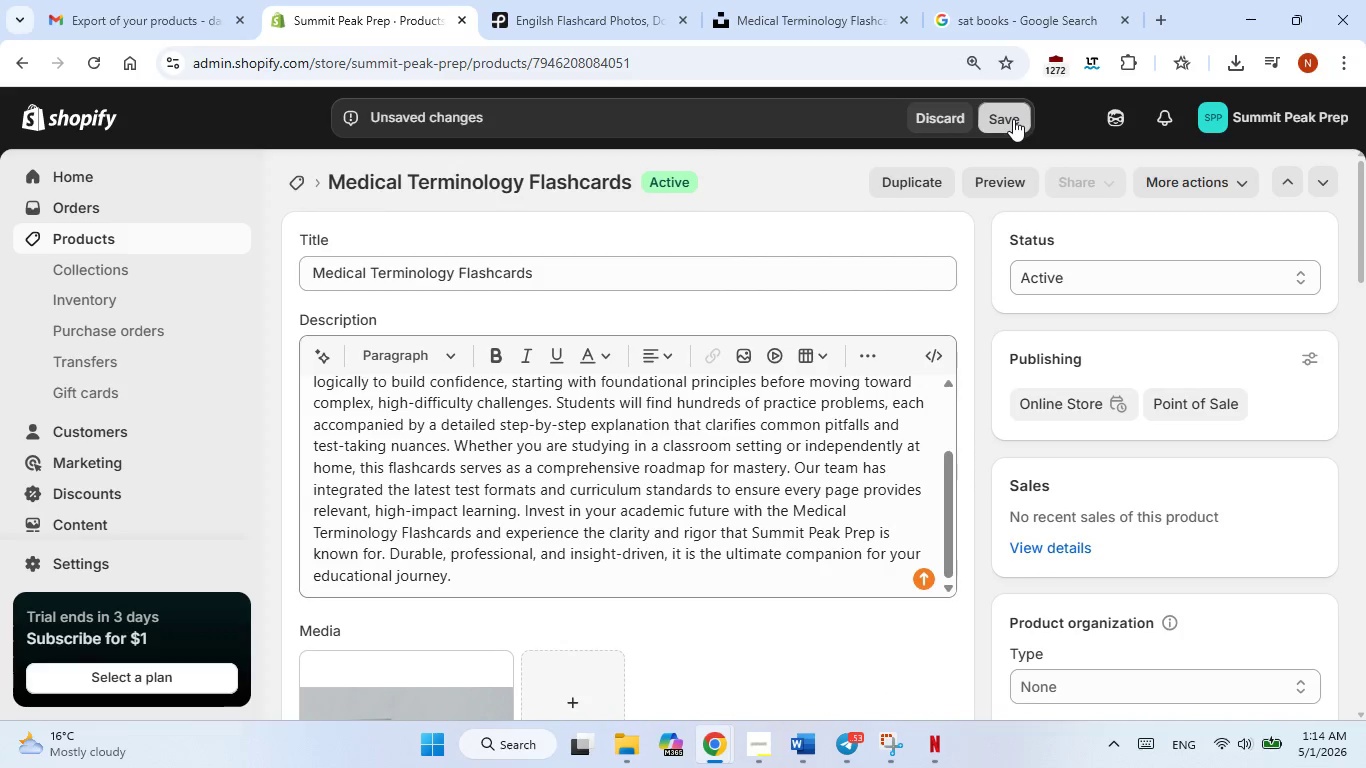 
left_click([1013, 119])
 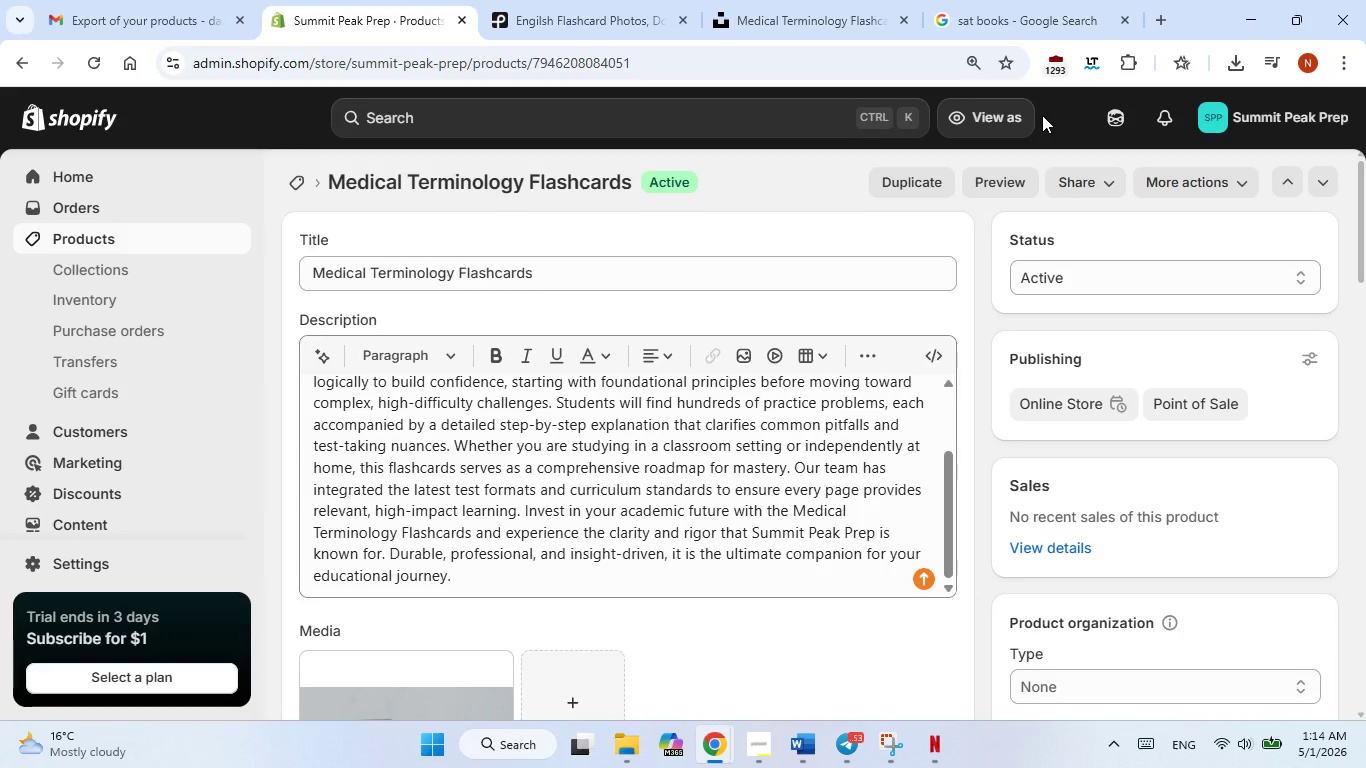 
wait(22.11)
 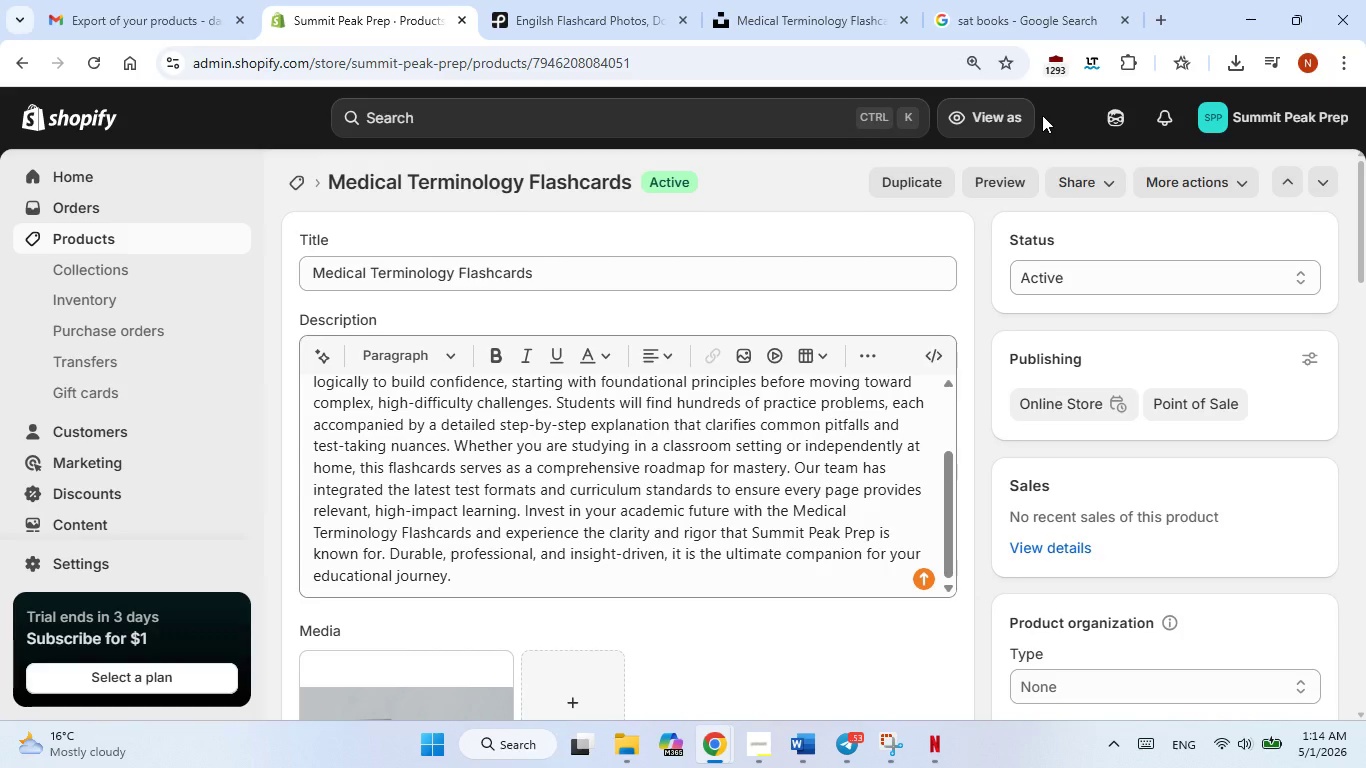 
scroll: coordinate [711, 470], scroll_direction: down, amount: 1.0
 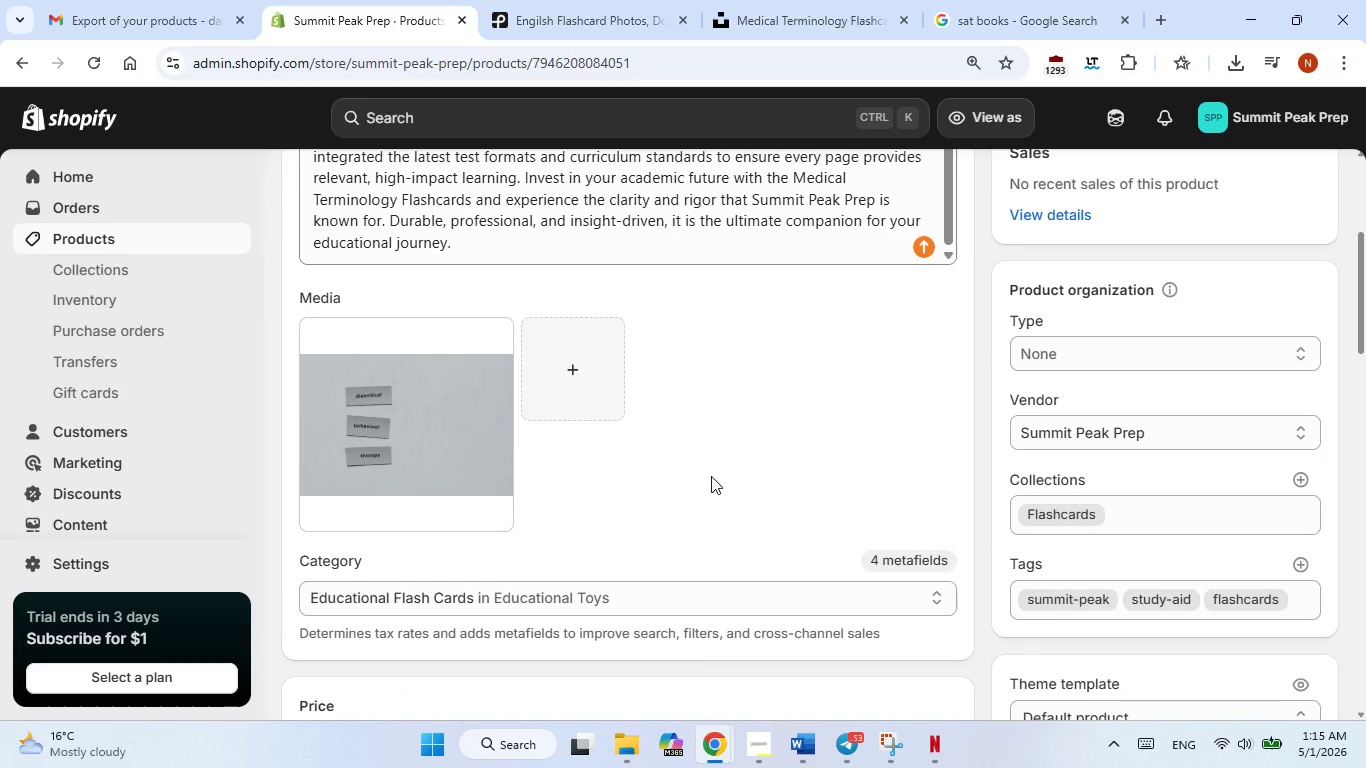 
wait(12.66)
 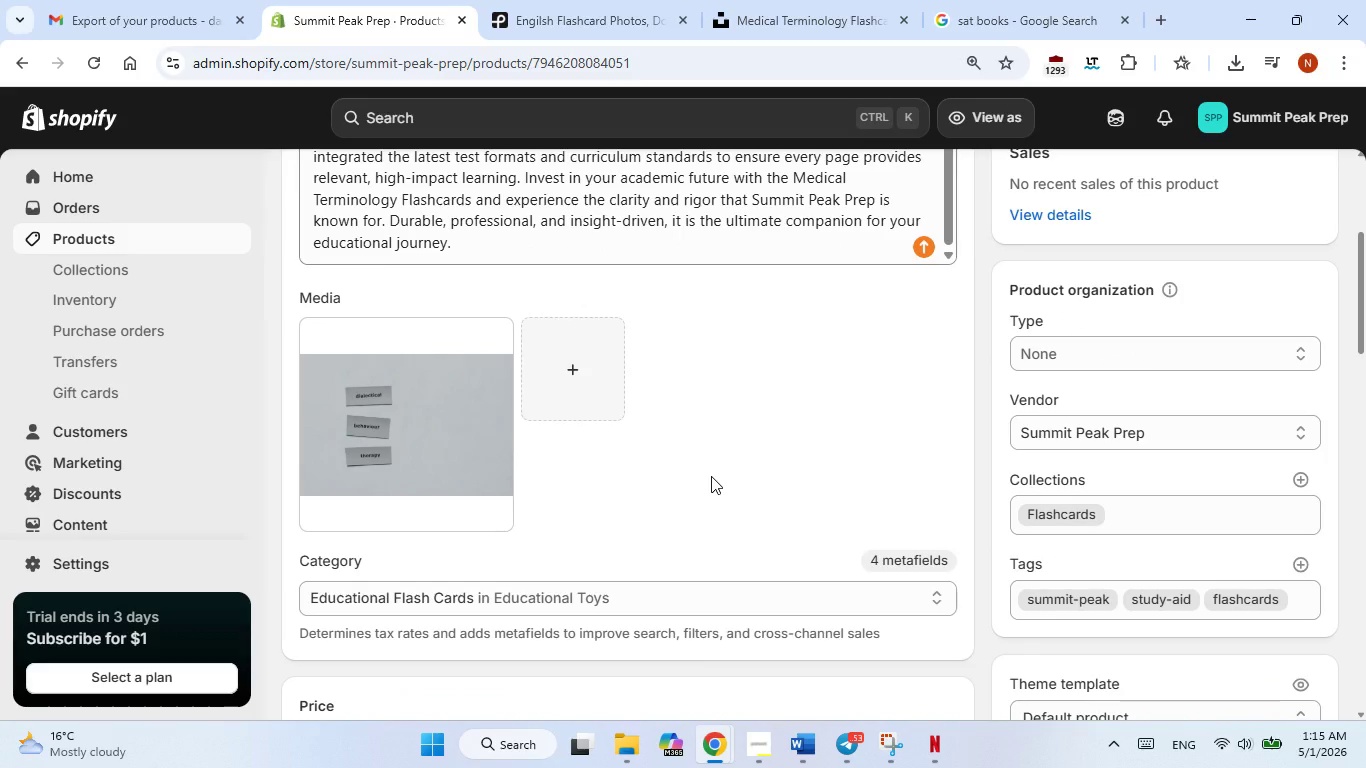 
scroll: coordinate [705, 480], scroll_direction: up, amount: 3.0
 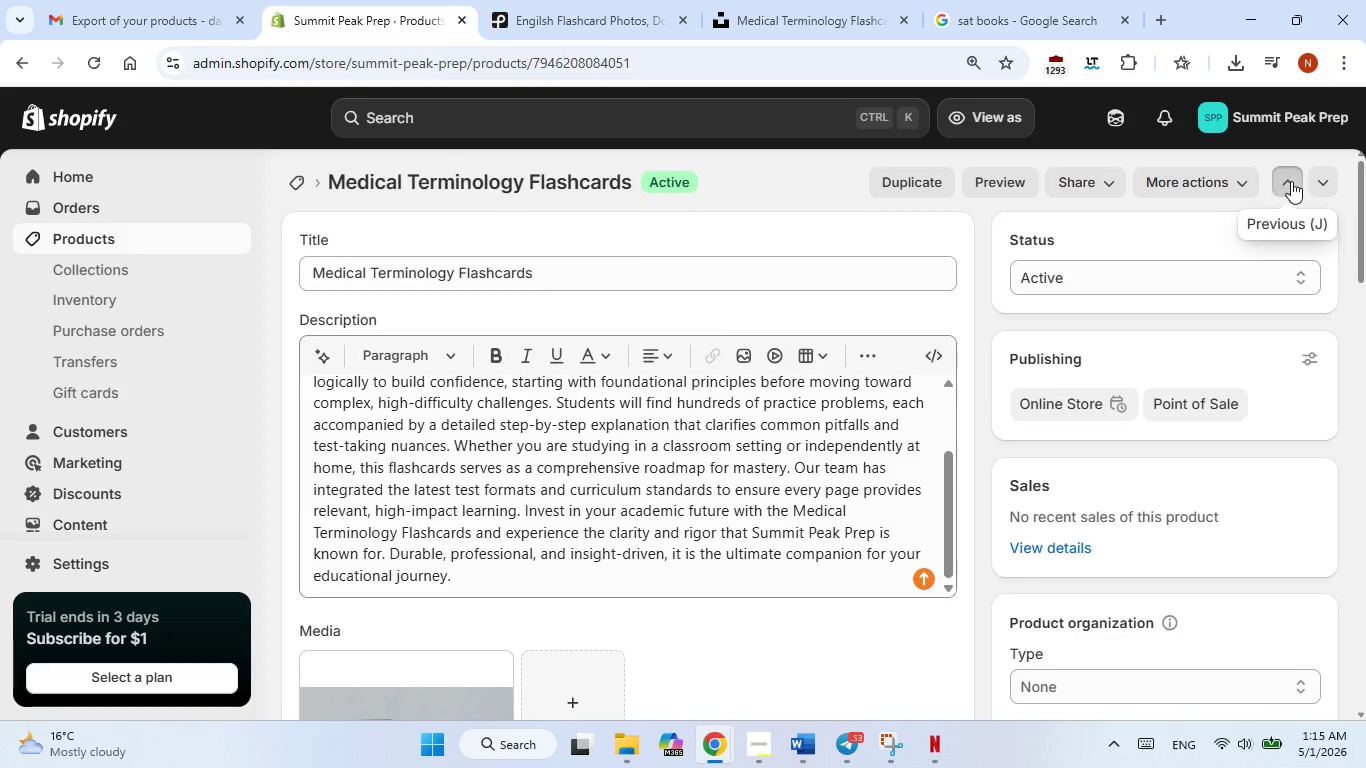 
left_click([1291, 181])
 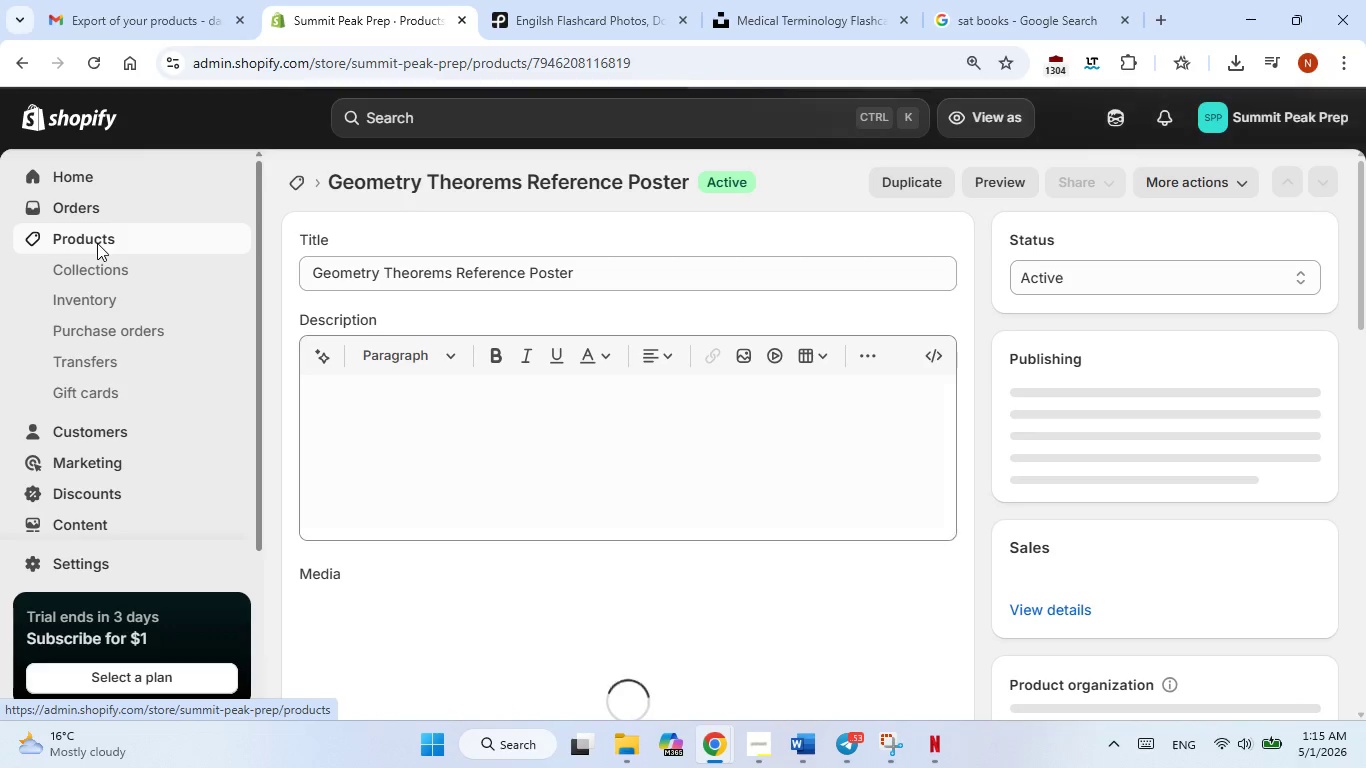 
wait(9.84)
 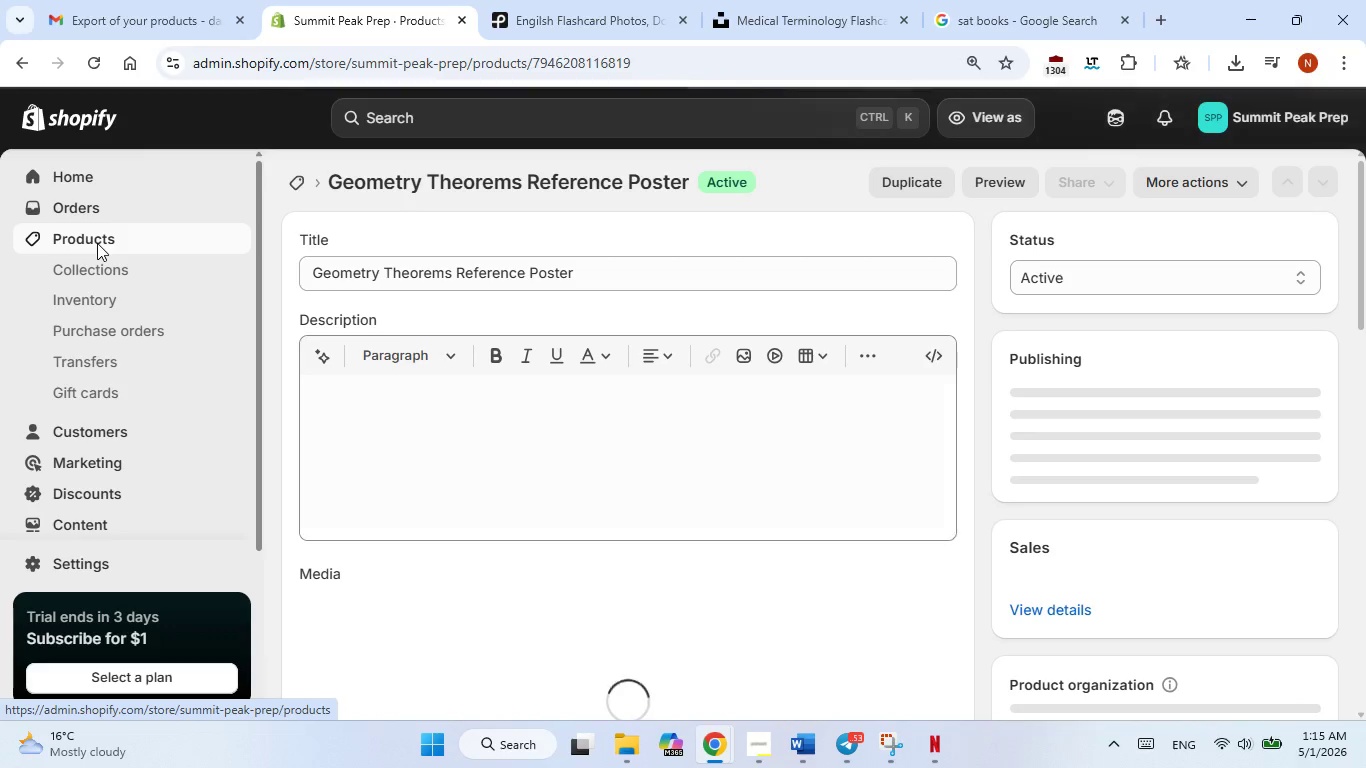 
scroll: coordinate [96, 263], scroll_direction: none, amount: 0.0
 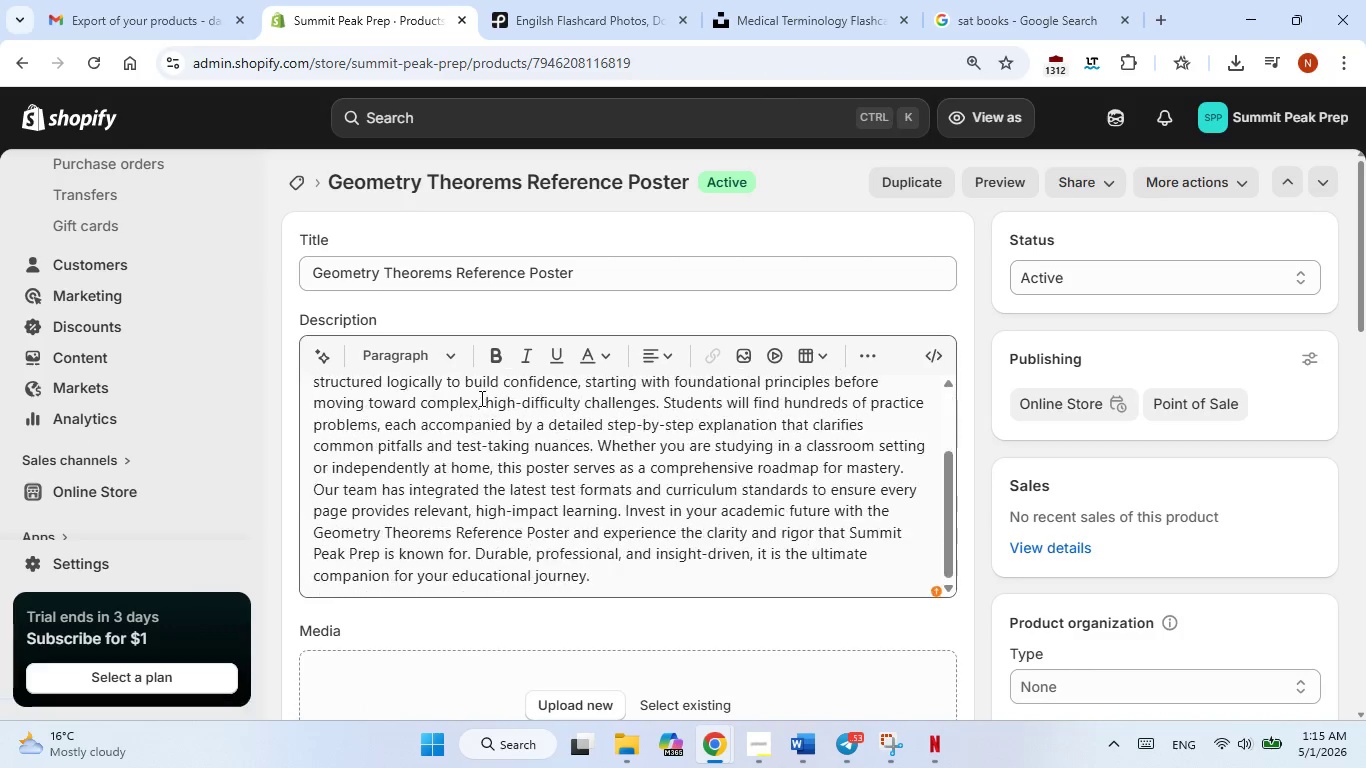 
scroll: coordinate [480, 398], scroll_direction: down, amount: 2.0
 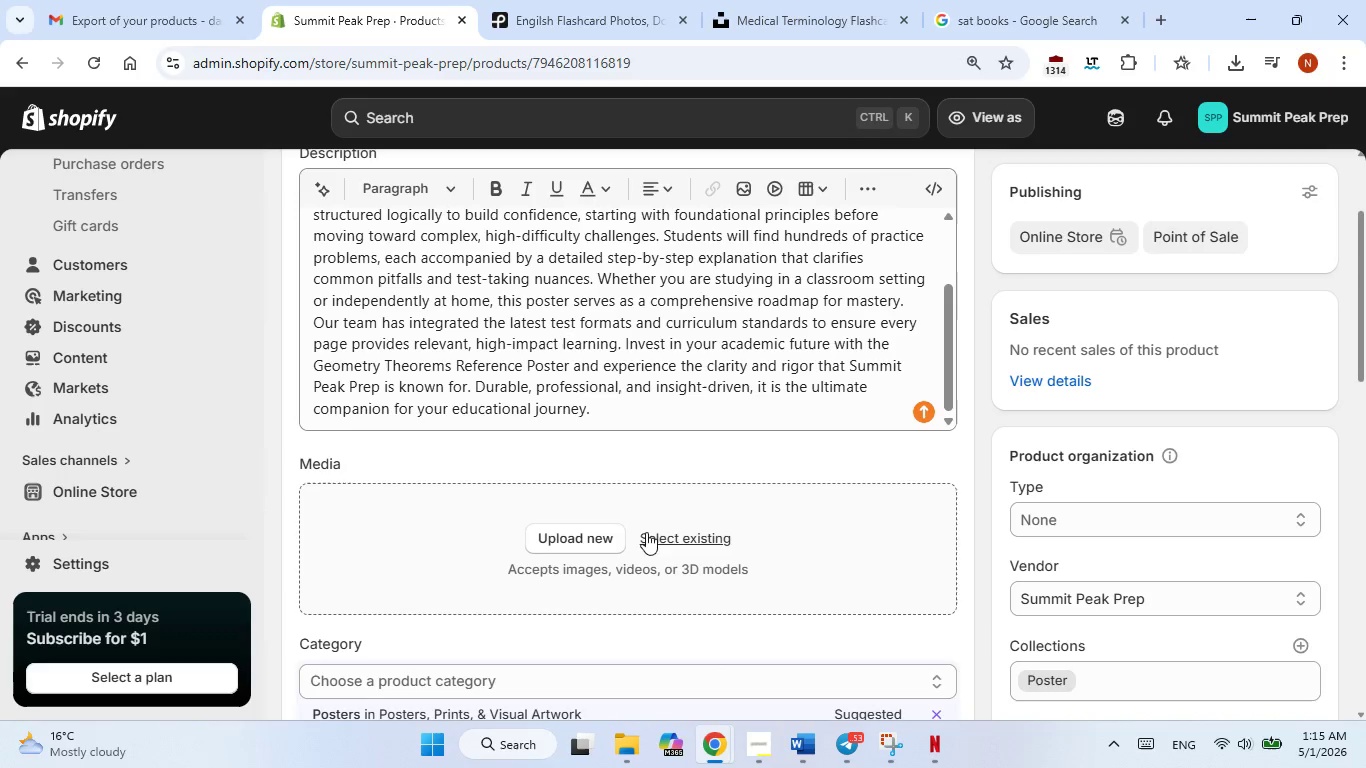 
scroll: coordinate [646, 407], scroll_direction: none, amount: 0.0
 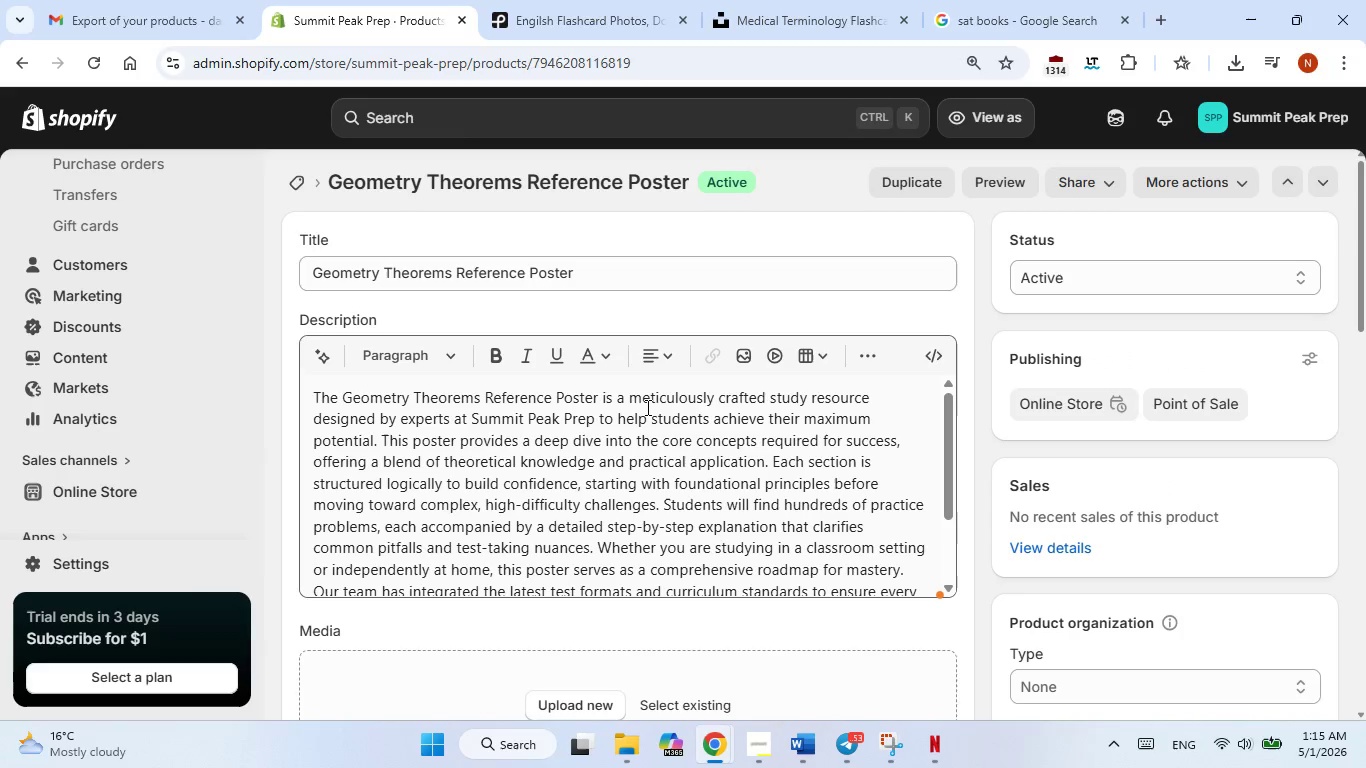 
scroll: coordinate [646, 407], scroll_direction: up, amount: 2.0
 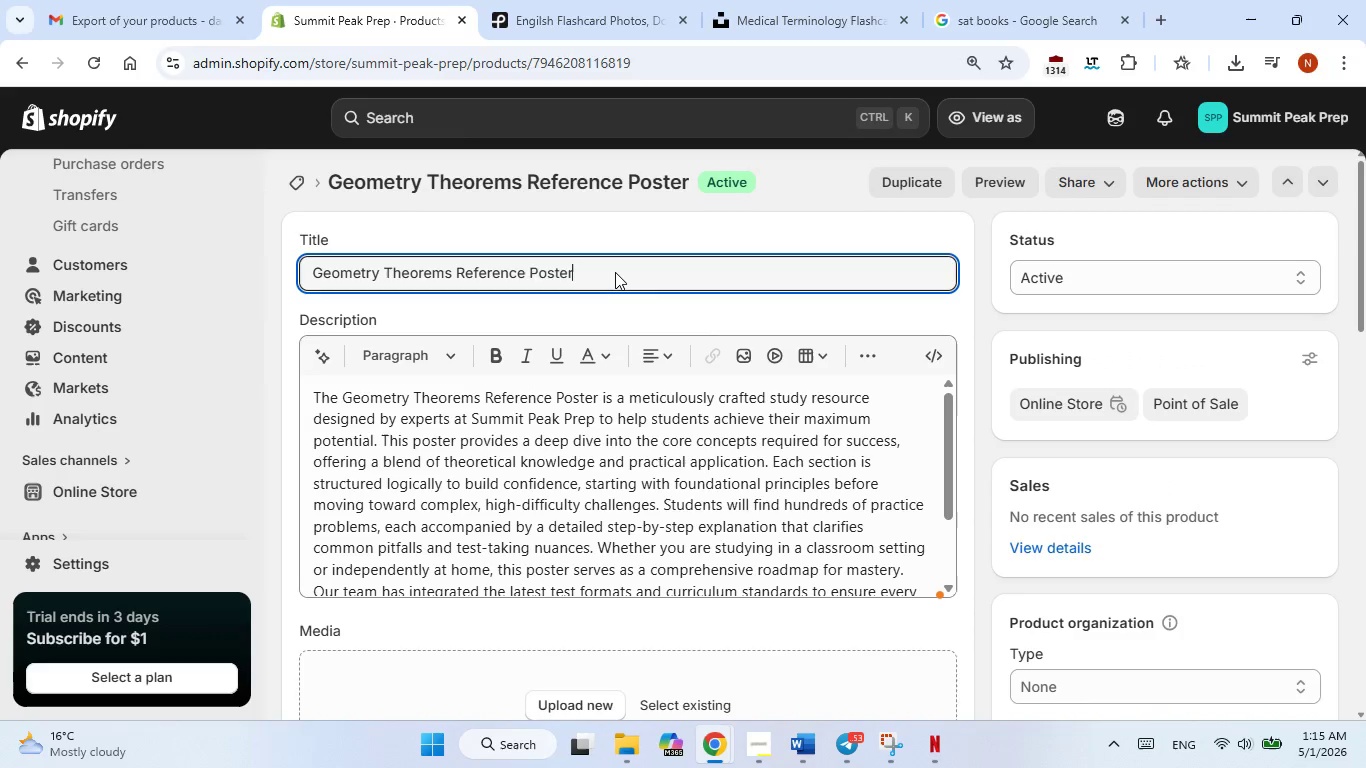 
double_click([615, 272])
 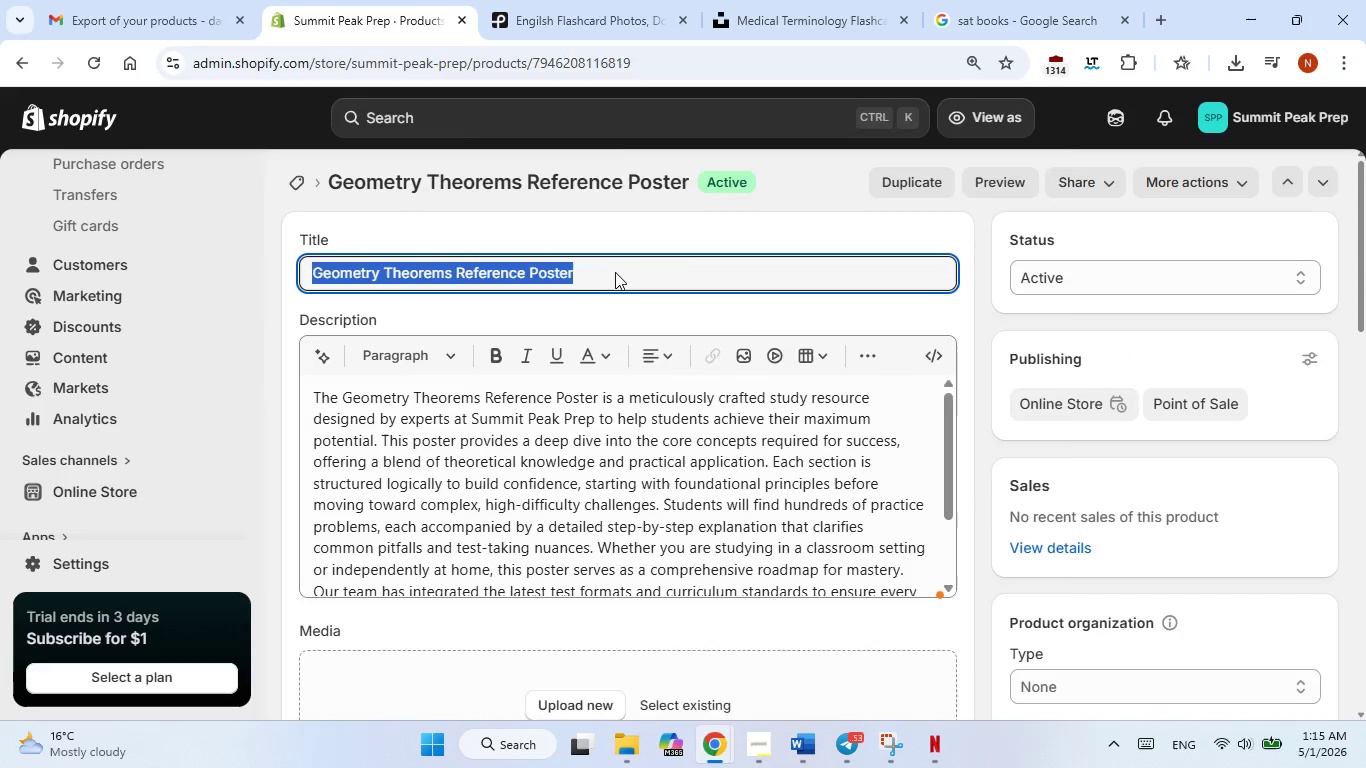 
triple_click([615, 272])
 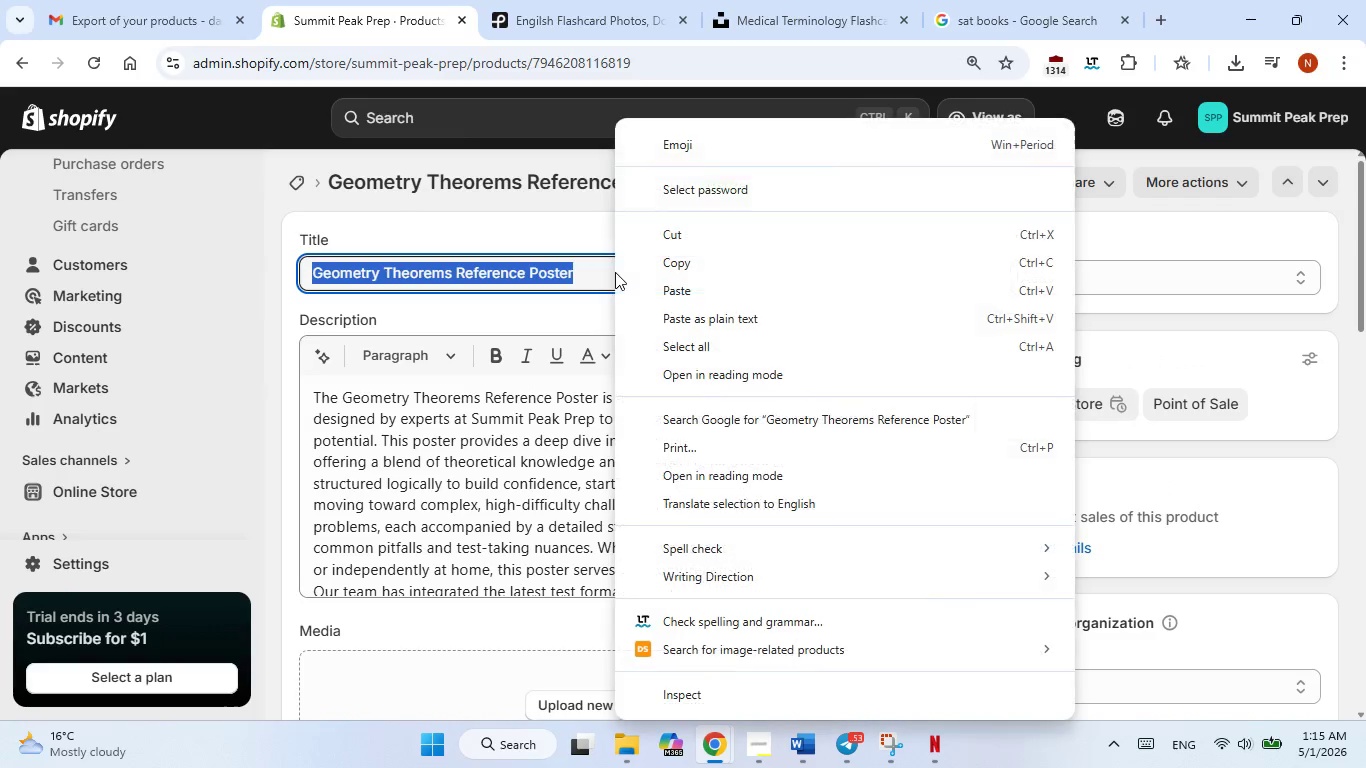 
right_click([615, 272])
 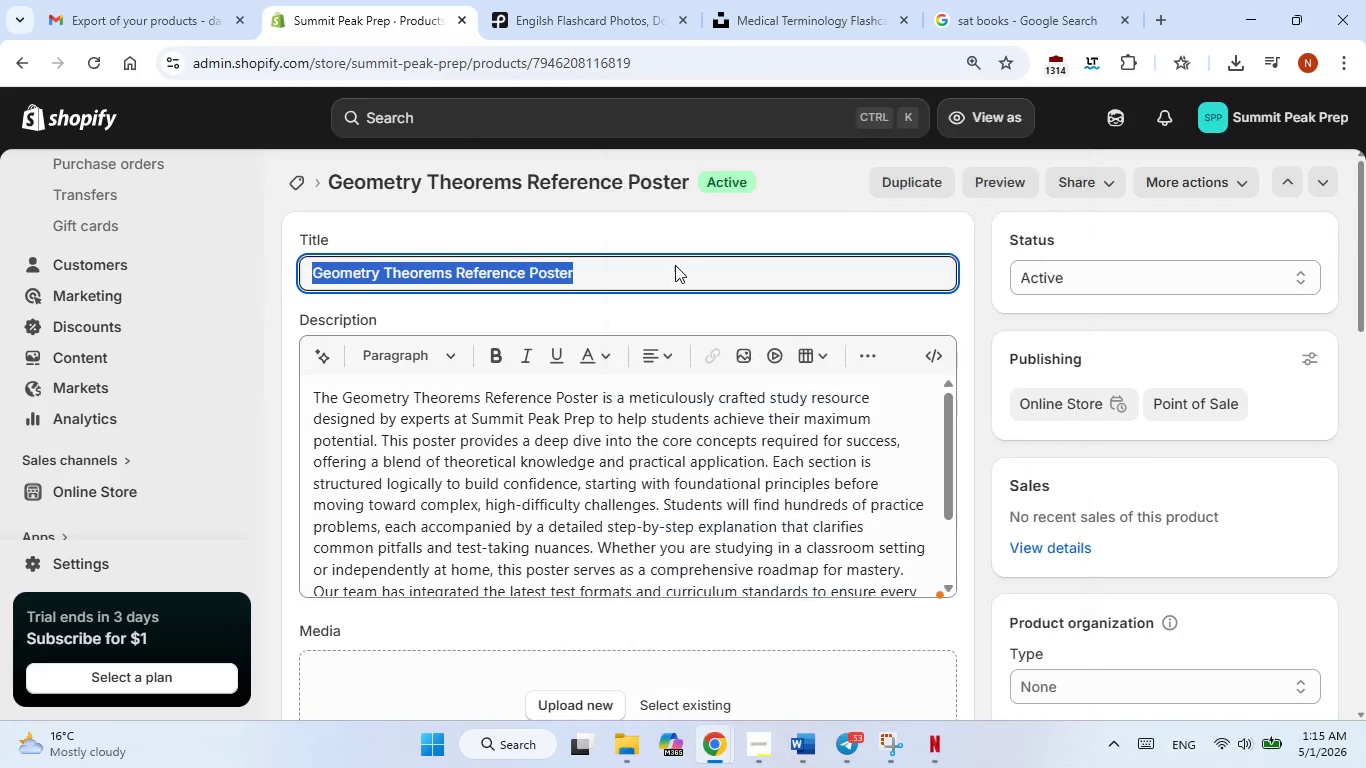 
left_click([677, 263])
 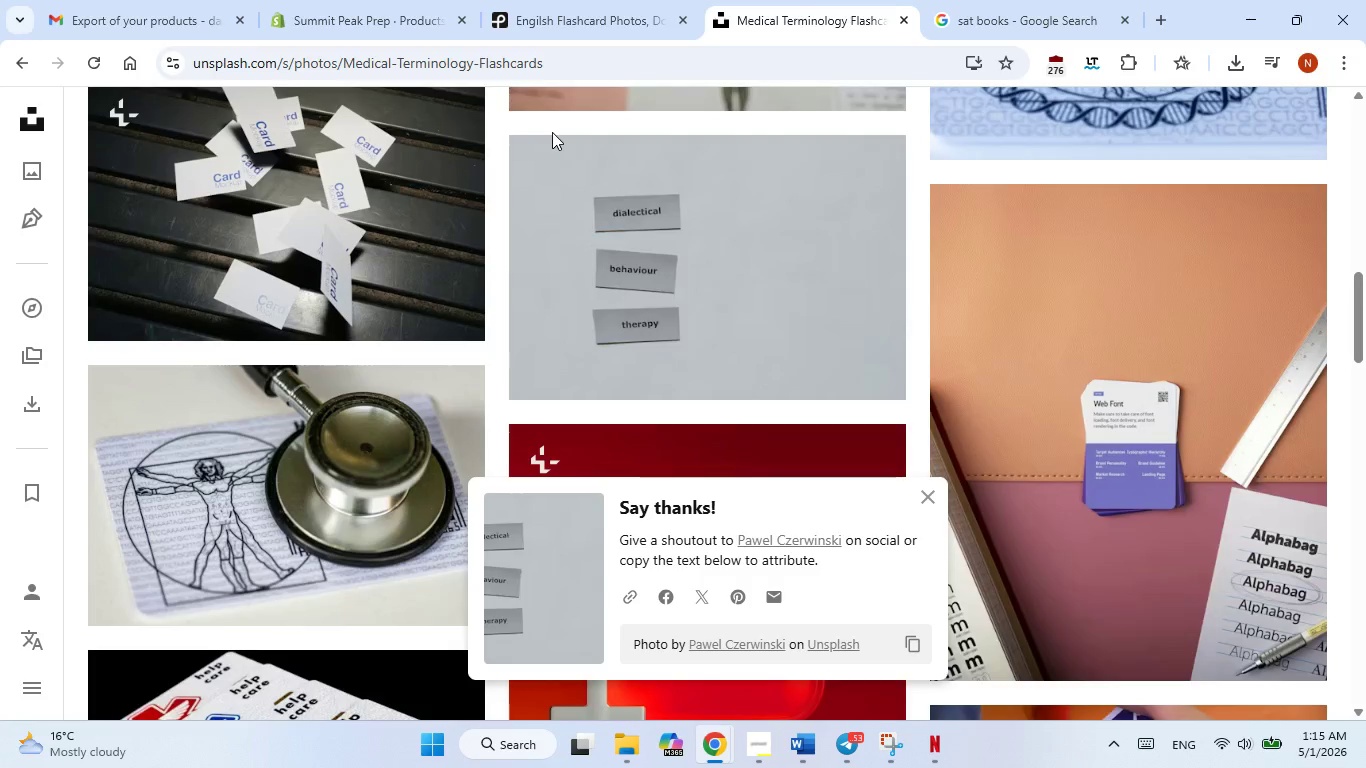 
scroll: coordinate [552, 132], scroll_direction: up, amount: 12.0
 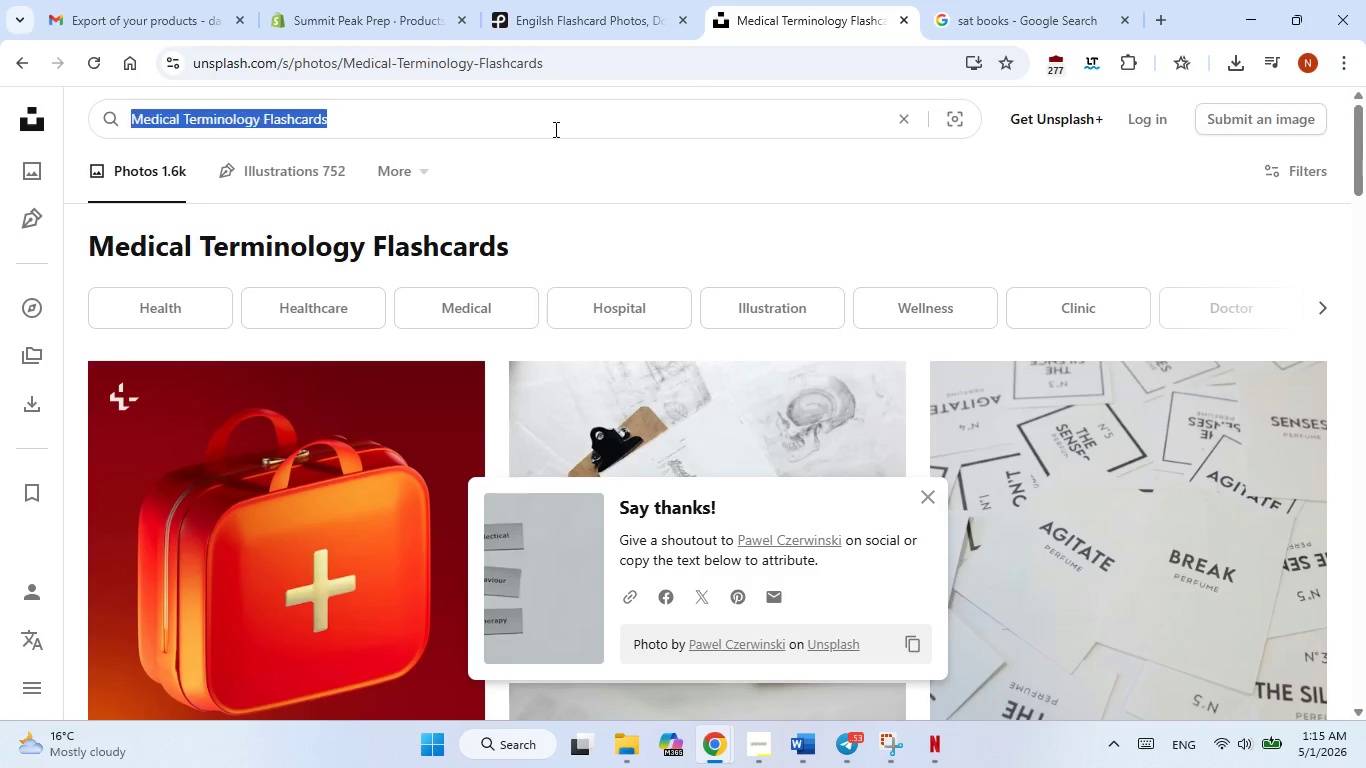 
double_click([554, 129])
 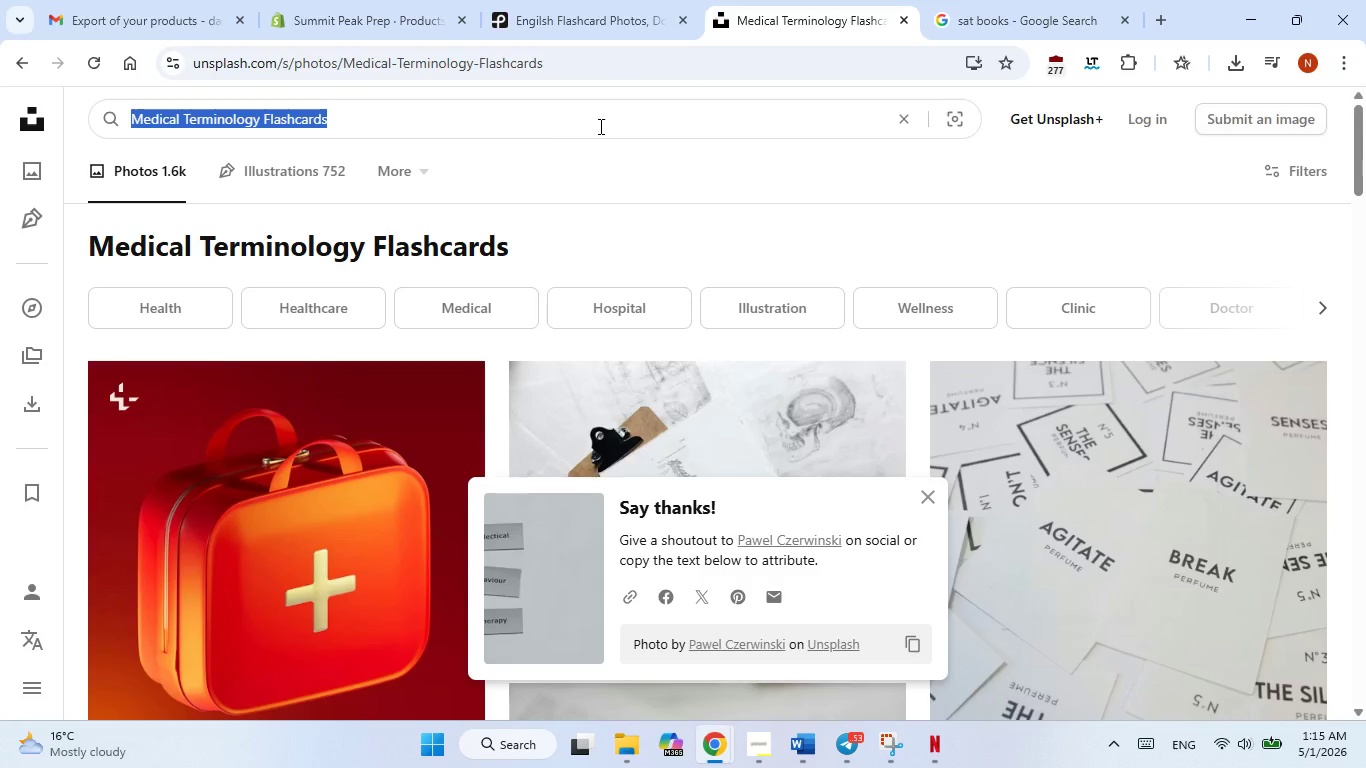 
triple_click([554, 129])
 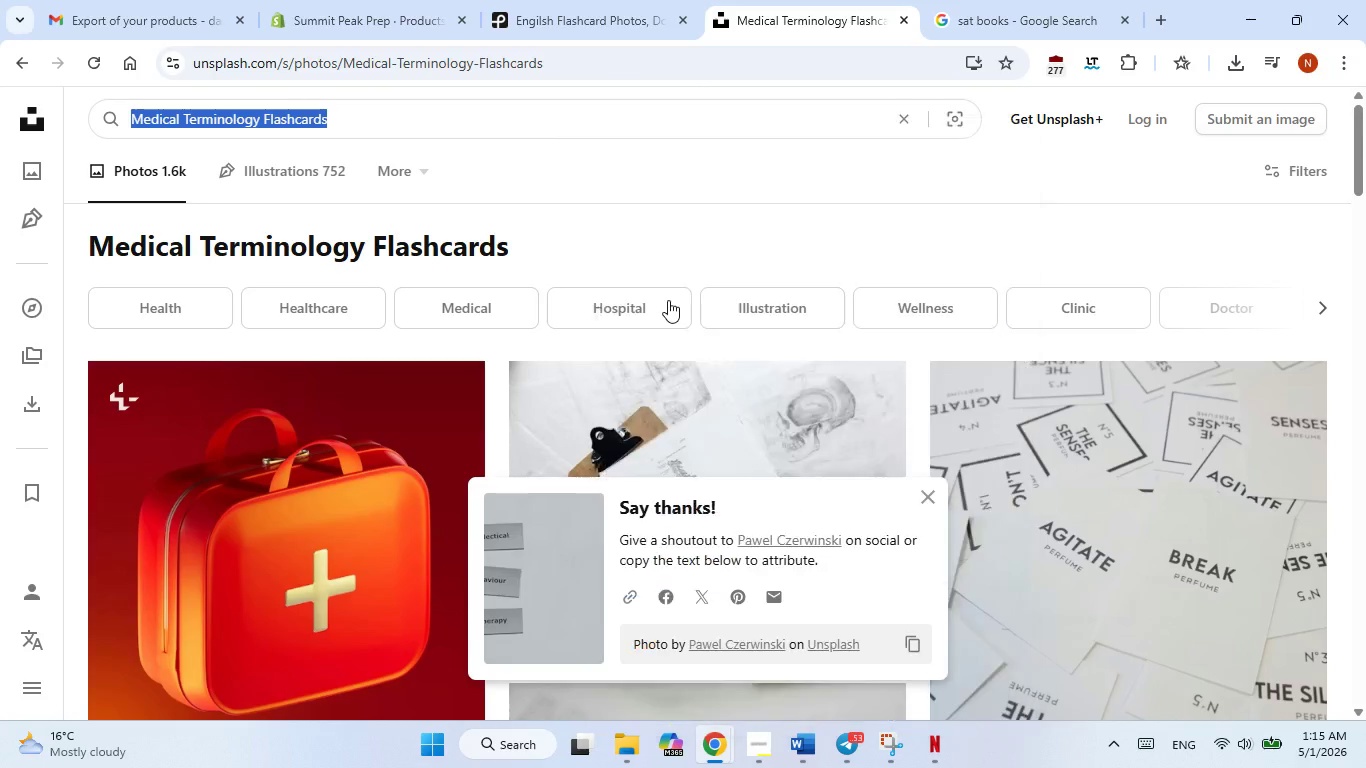 
left_click([668, 300])
 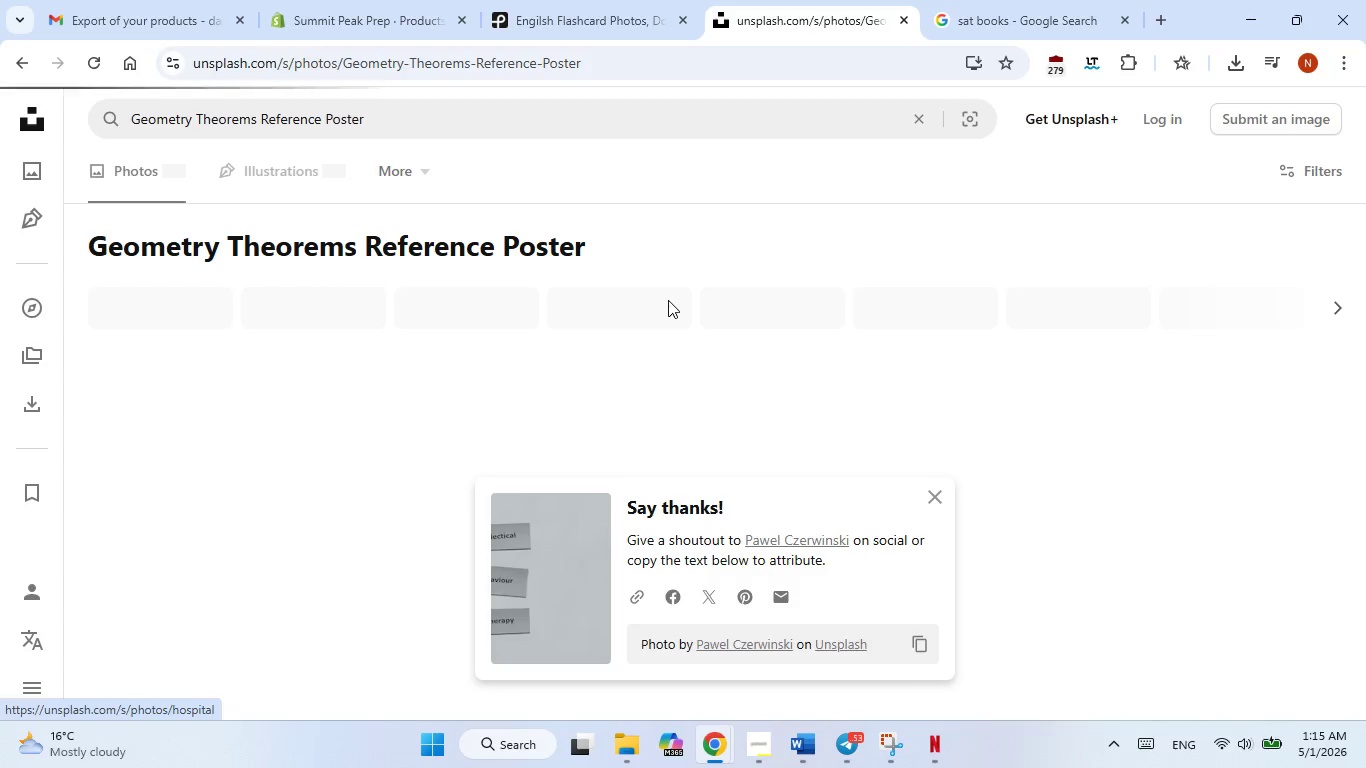 
key(NumpadEnter)
 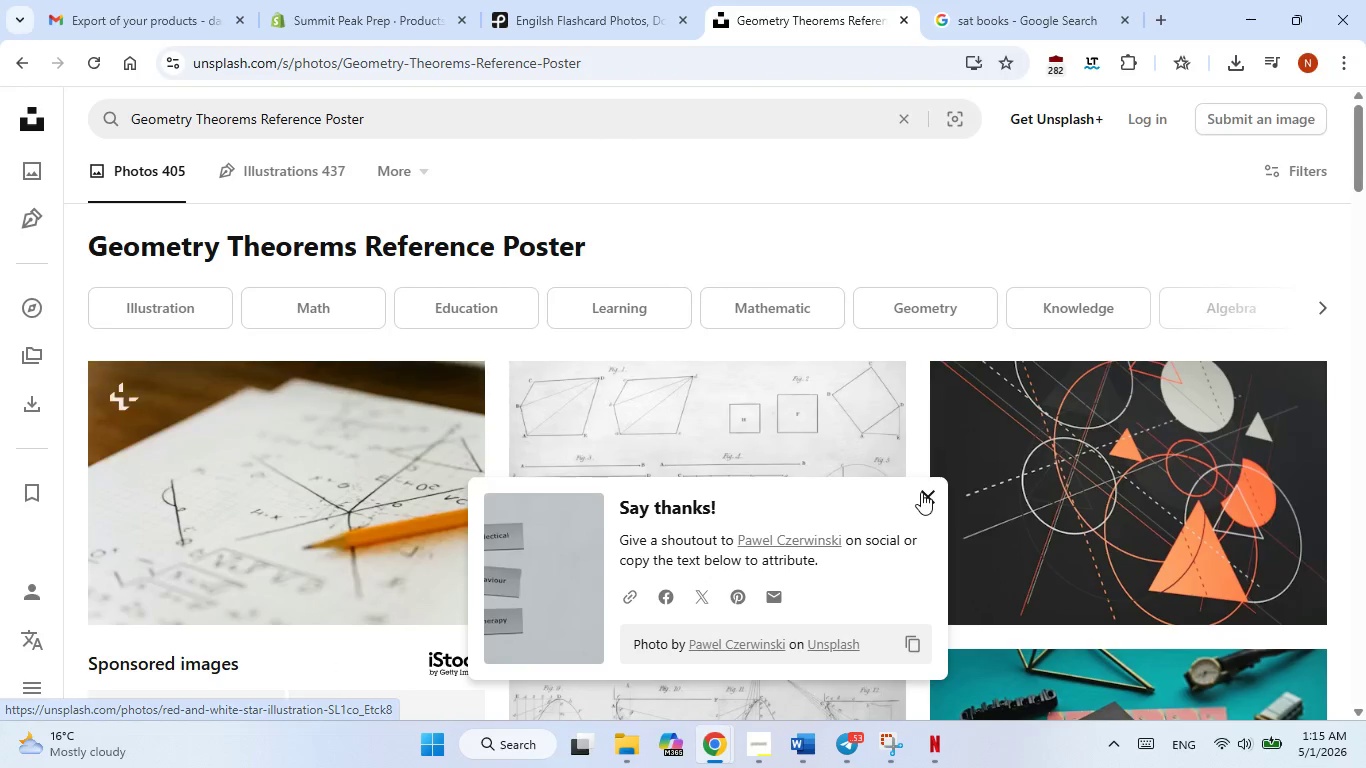 
left_click([921, 493])
 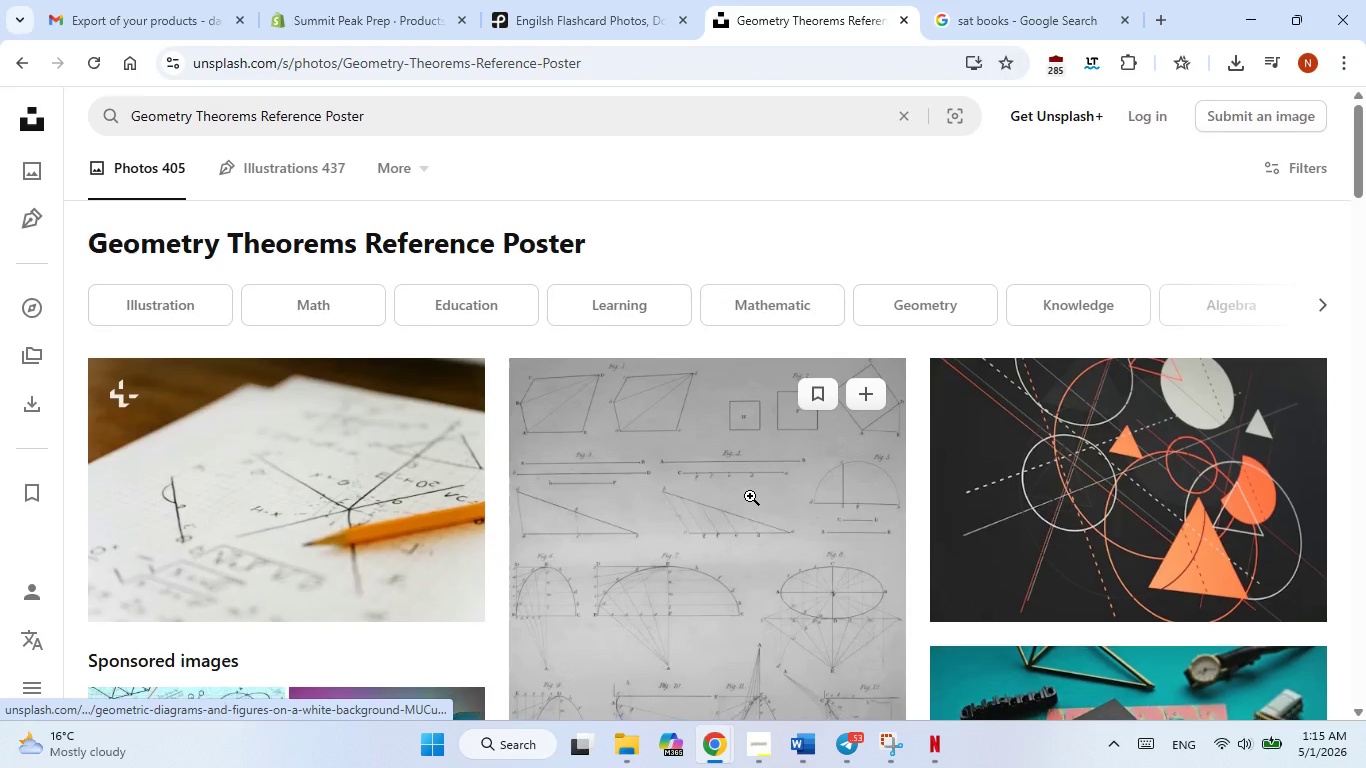 
scroll: coordinate [750, 496], scroll_direction: none, amount: 0.0
 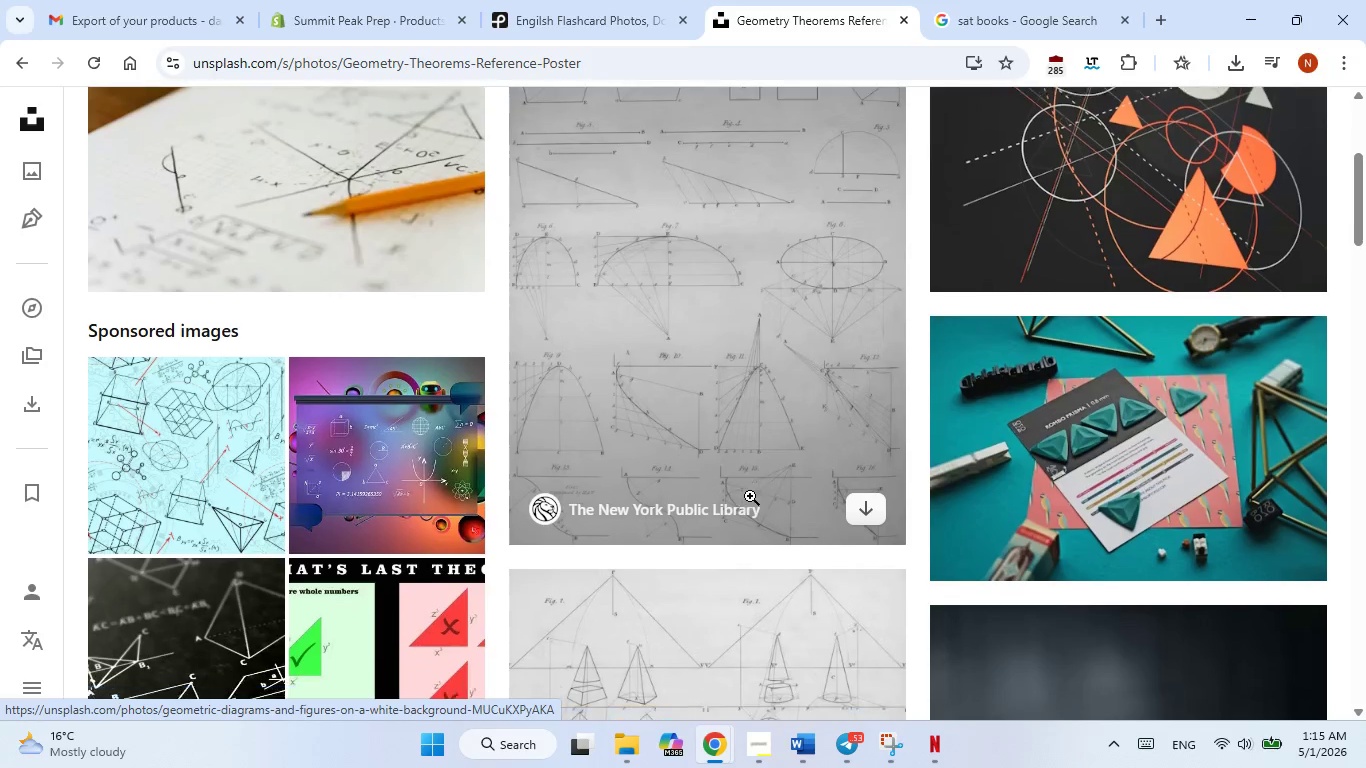 
scroll: coordinate [750, 496], scroll_direction: down, amount: 1.0
 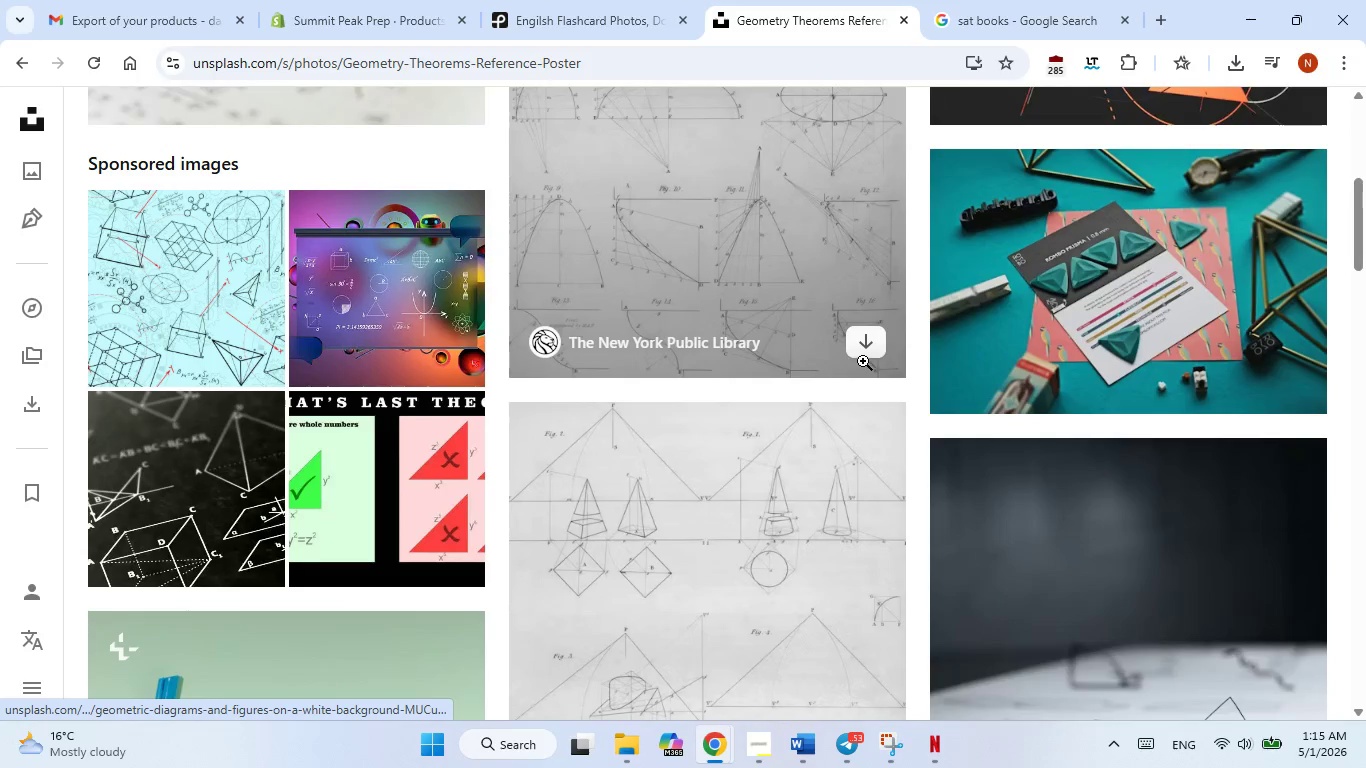 
left_click([864, 360])
 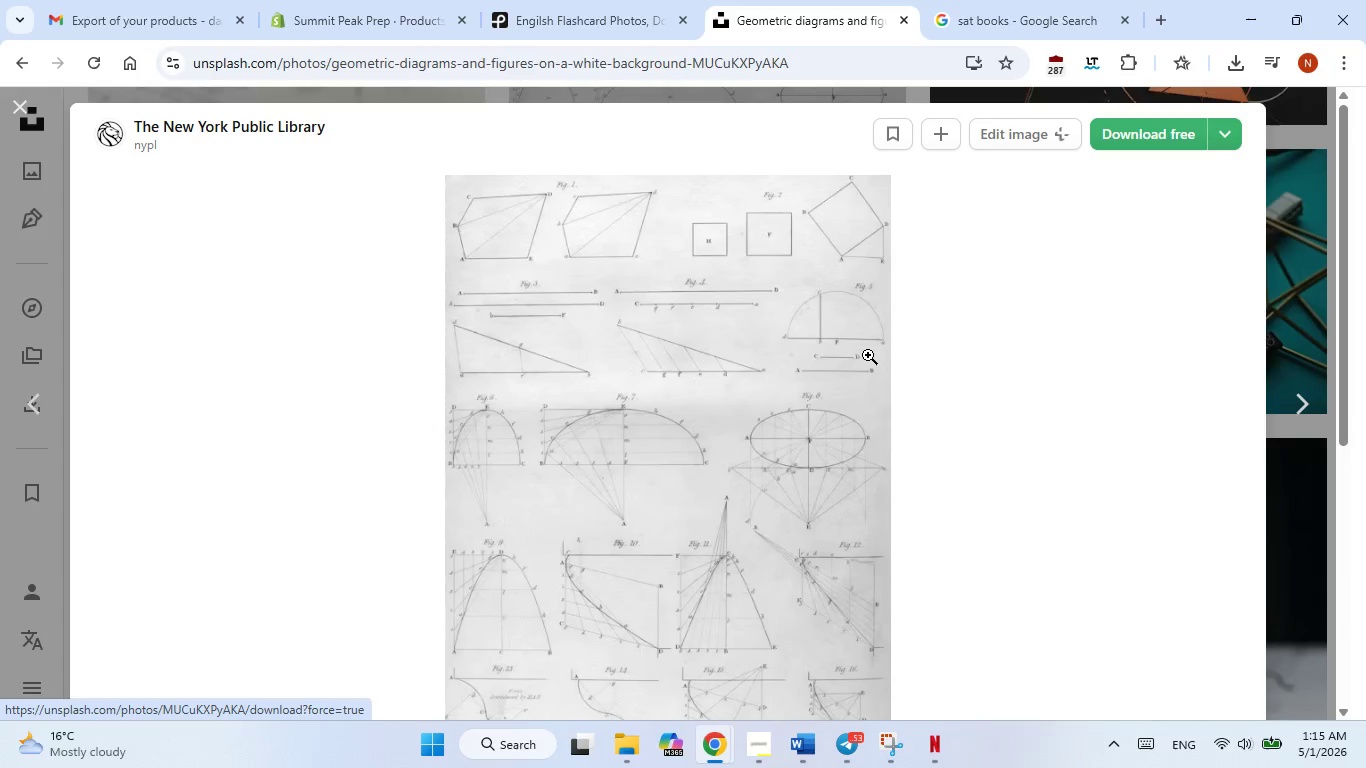 
left_click([868, 355])
 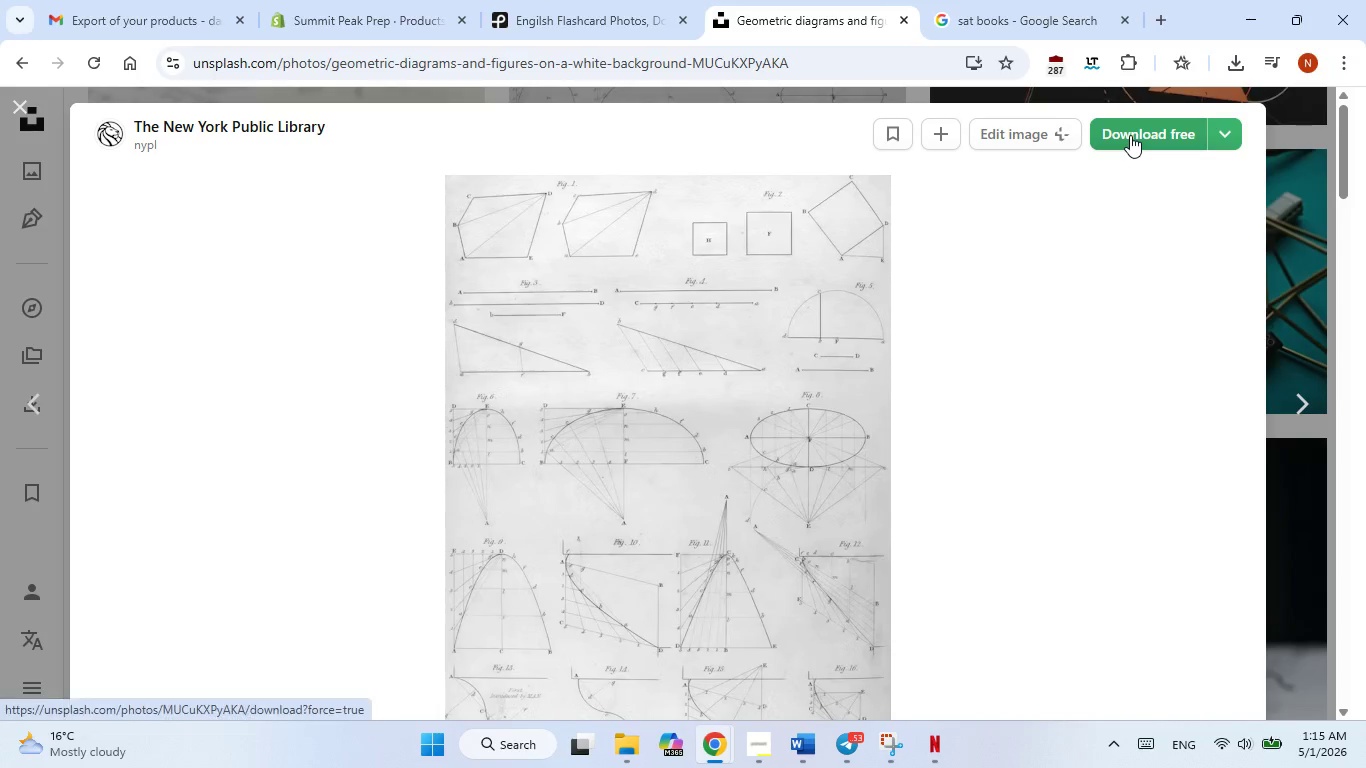 
left_click([1130, 135])
 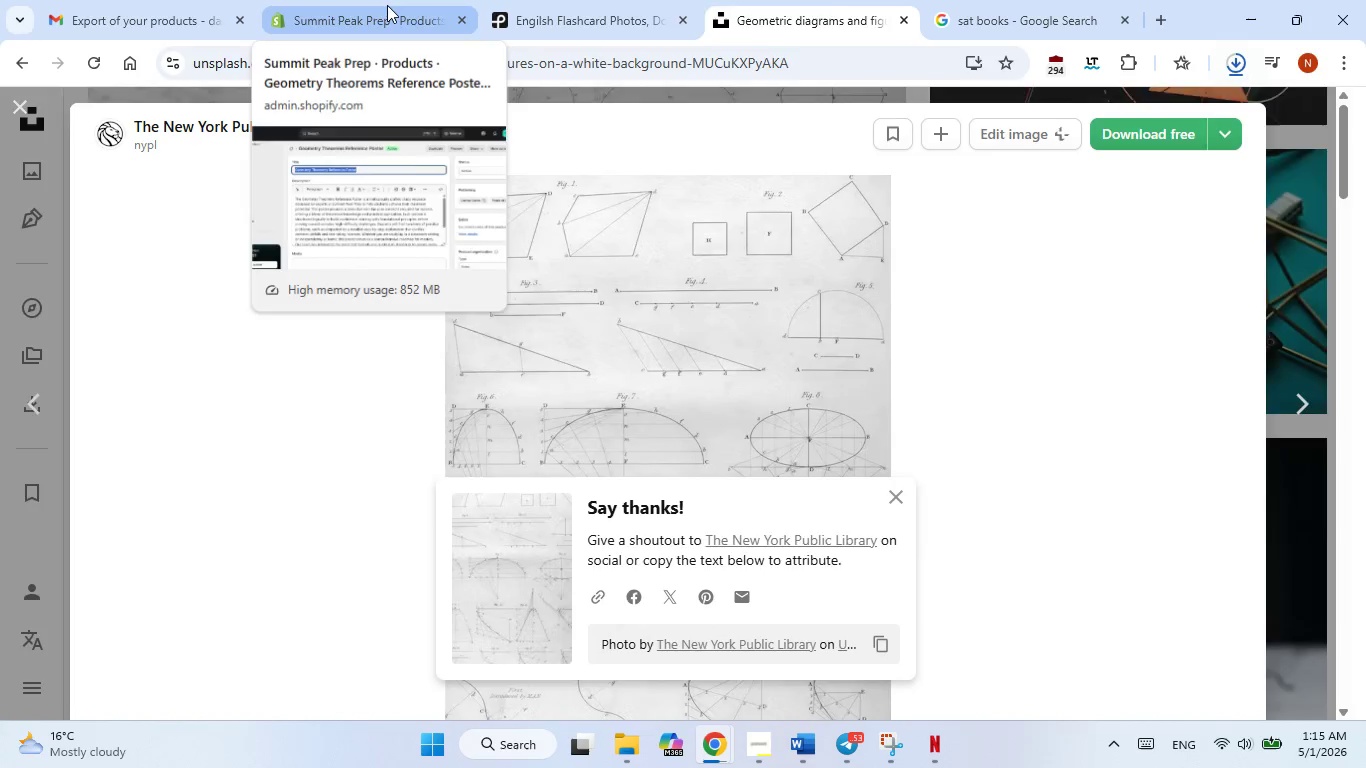 
left_click([387, 5])
 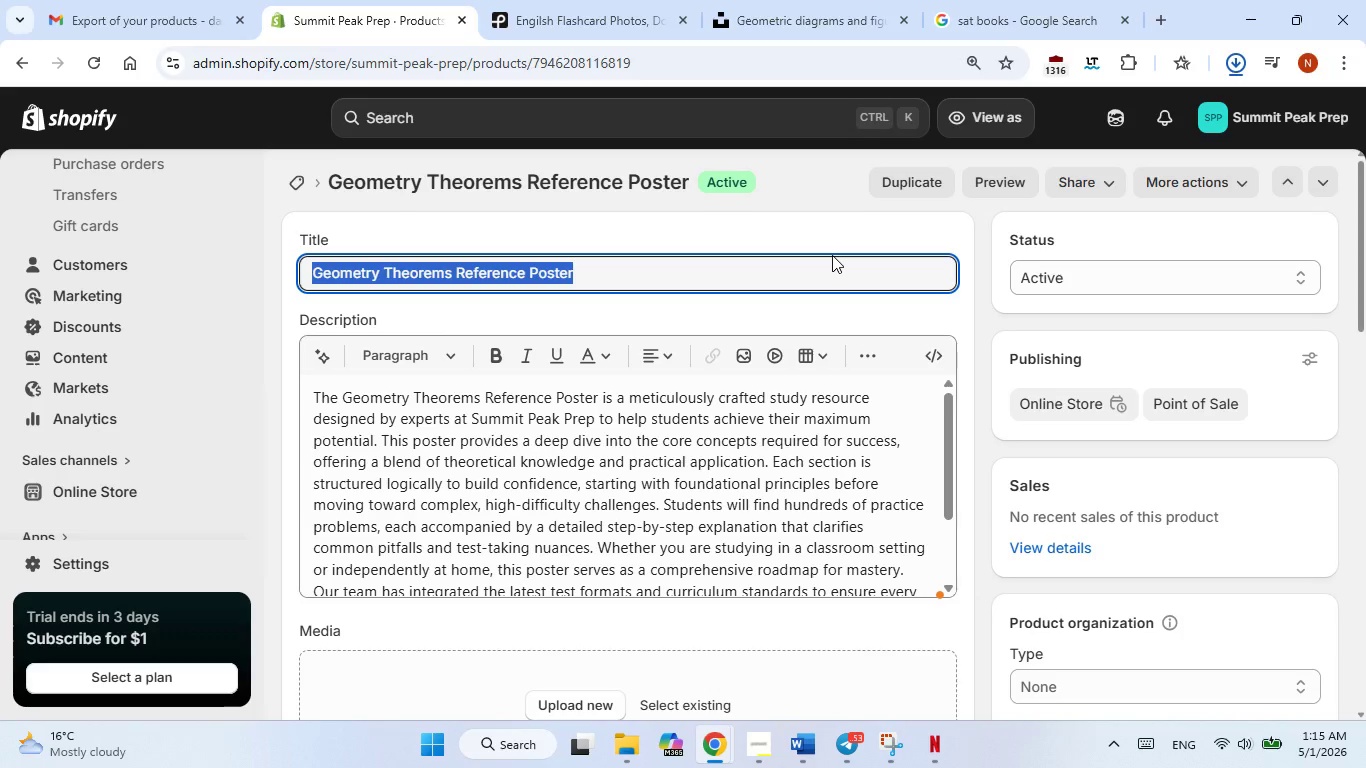 
left_click([832, 255])
 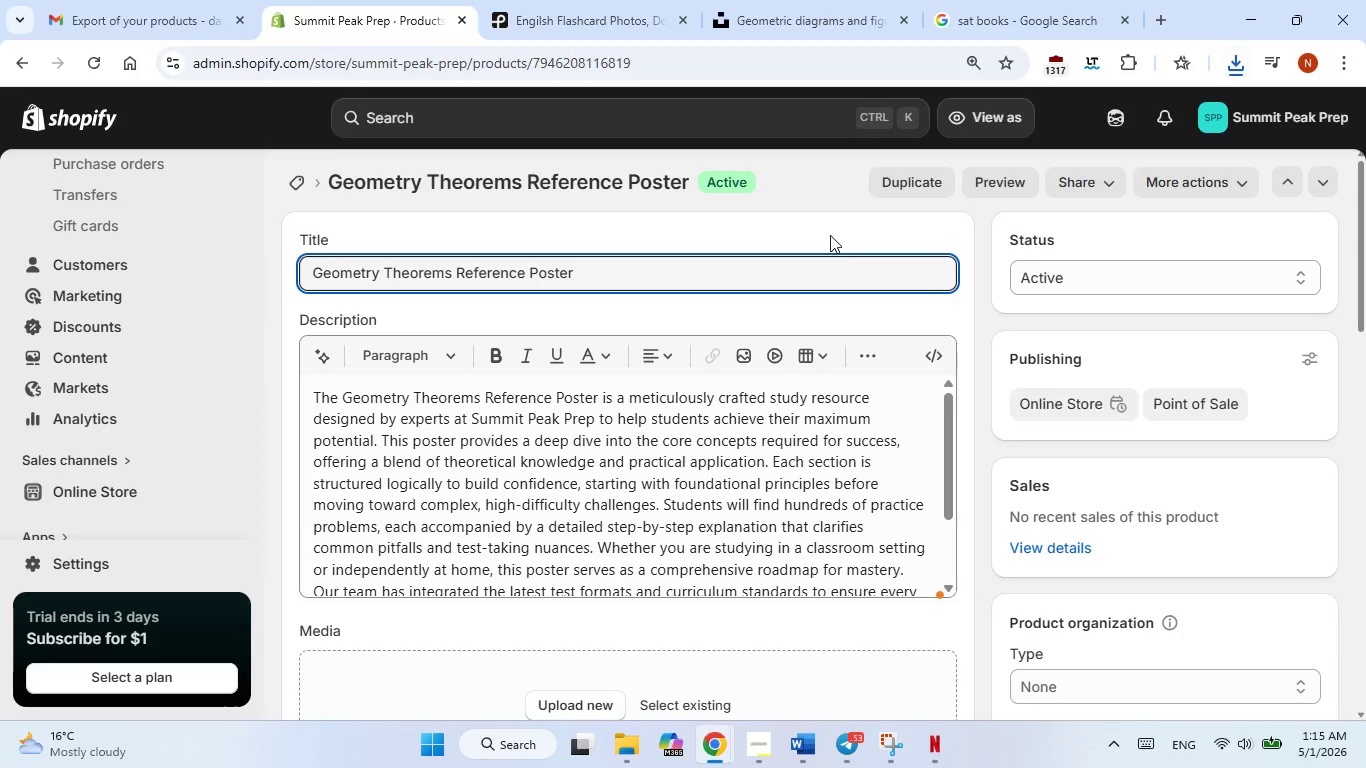 
left_click([830, 235])
 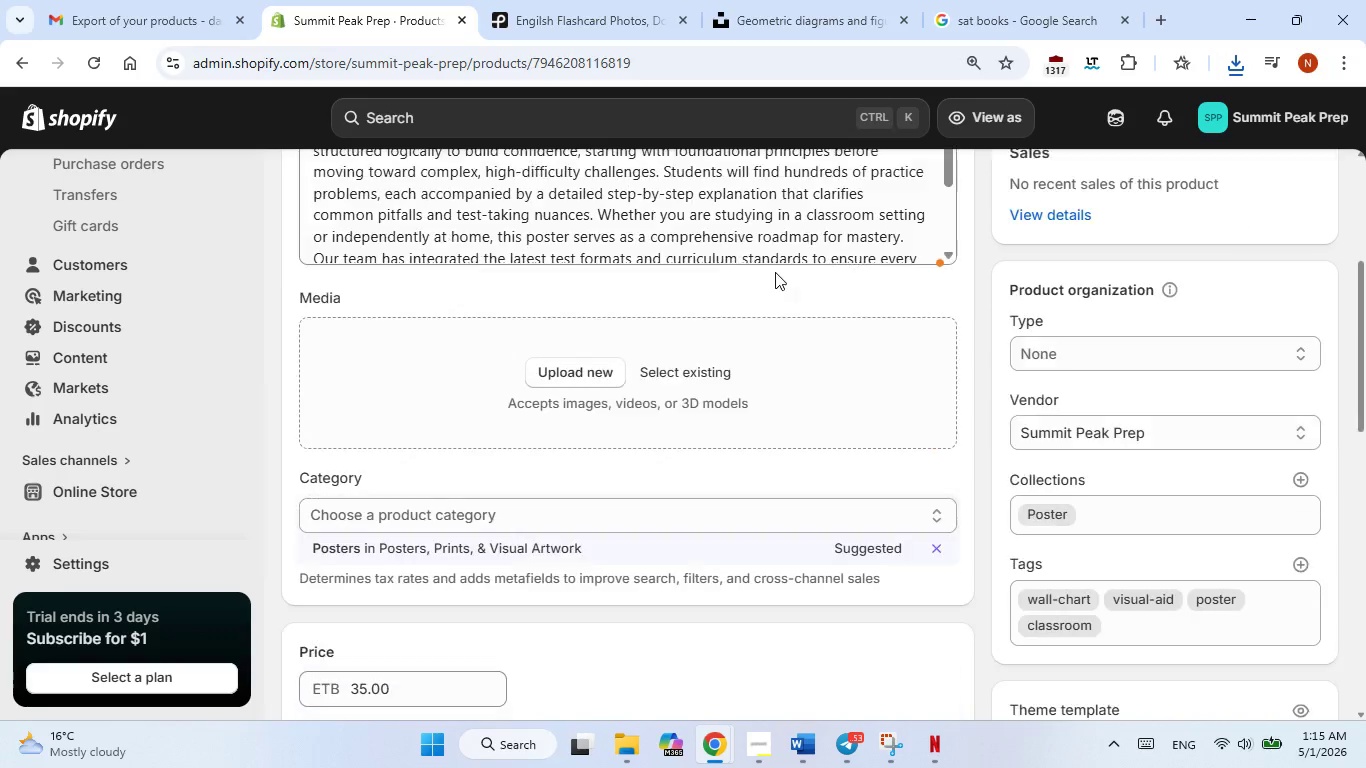 
scroll: coordinate [789, 264], scroll_direction: down, amount: 2.0
 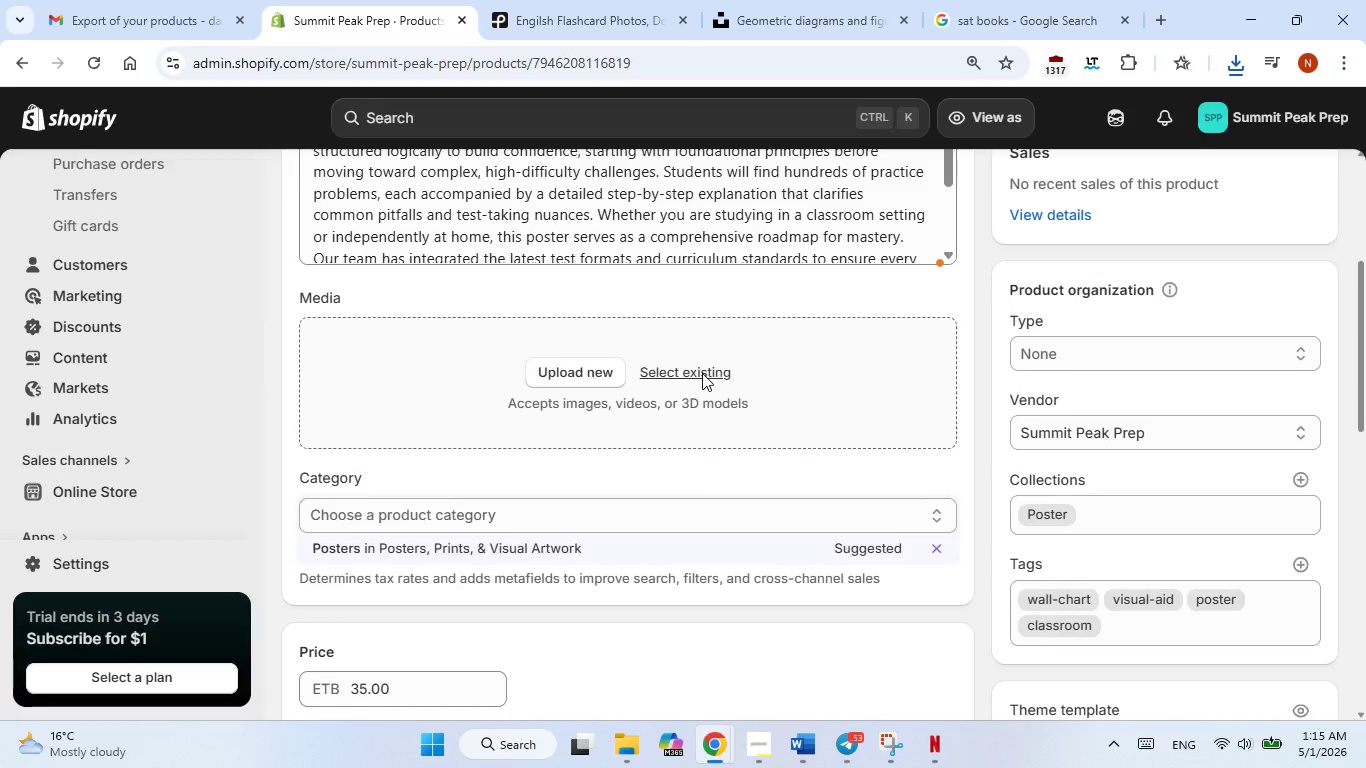 
left_click([702, 373])
 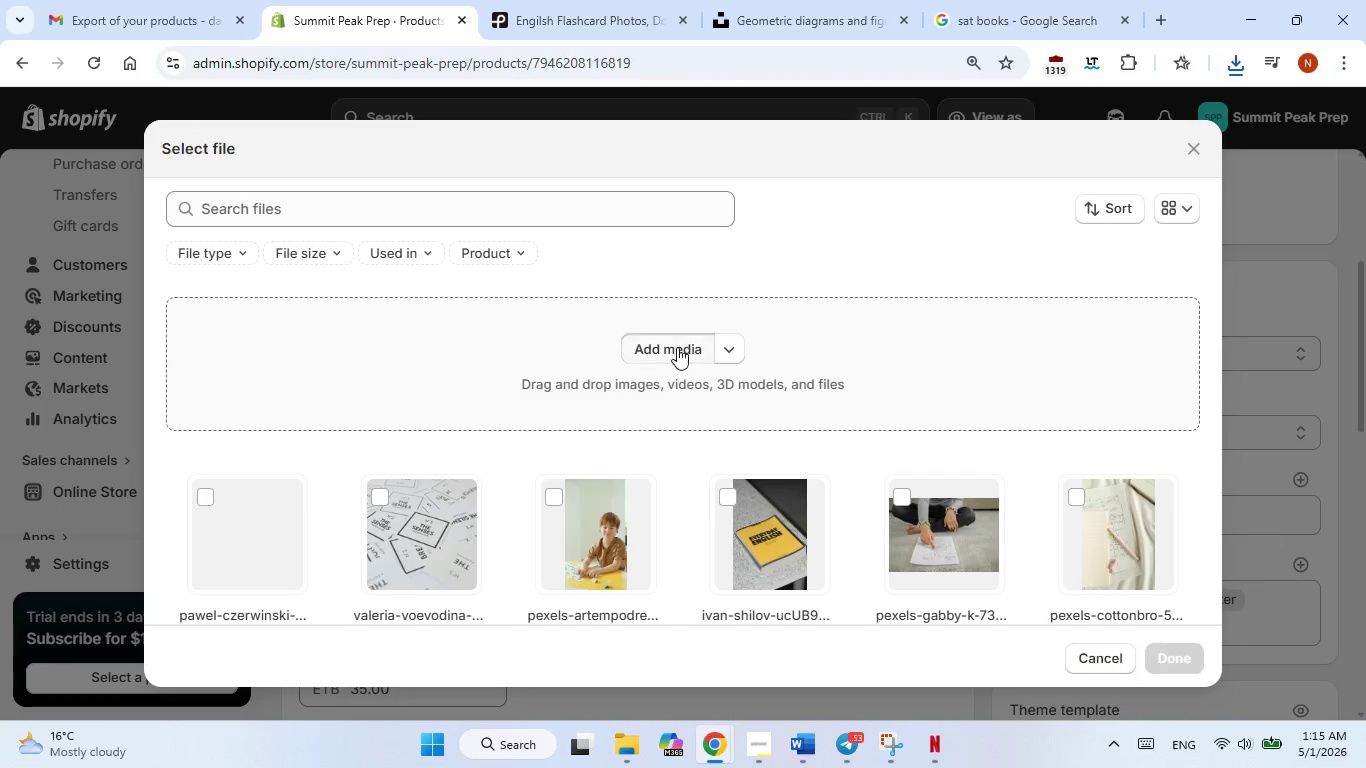 
left_click([677, 347])
 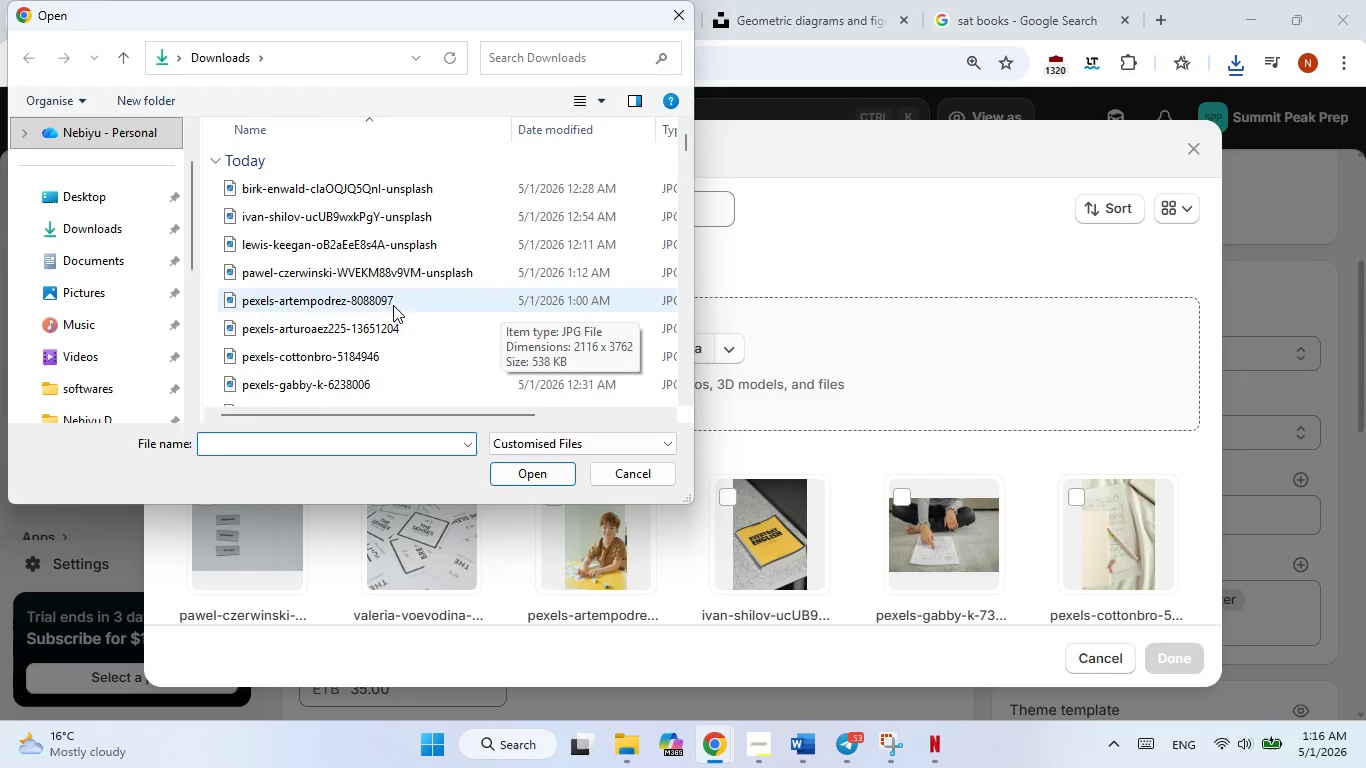 
wait(6.53)
 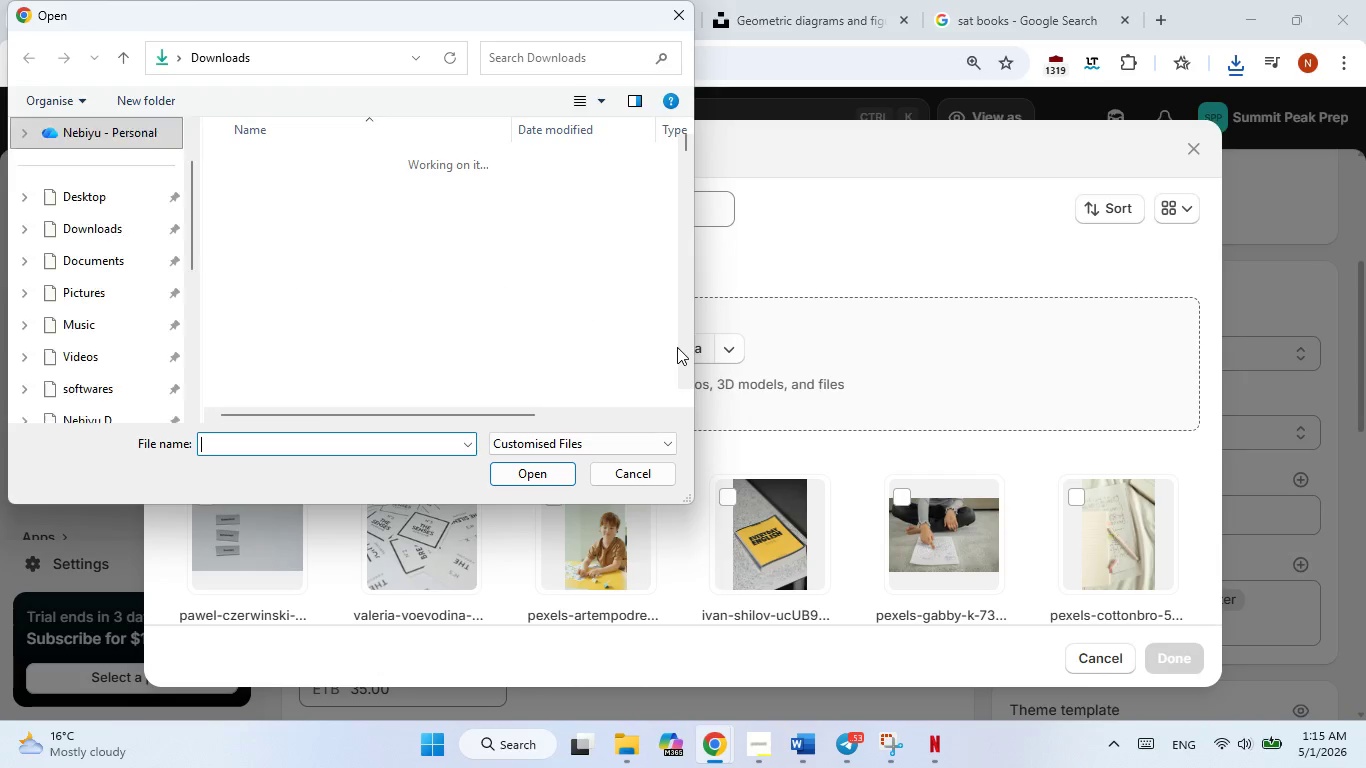 
scroll: coordinate [331, 281], scroll_direction: down, amount: 2.0
 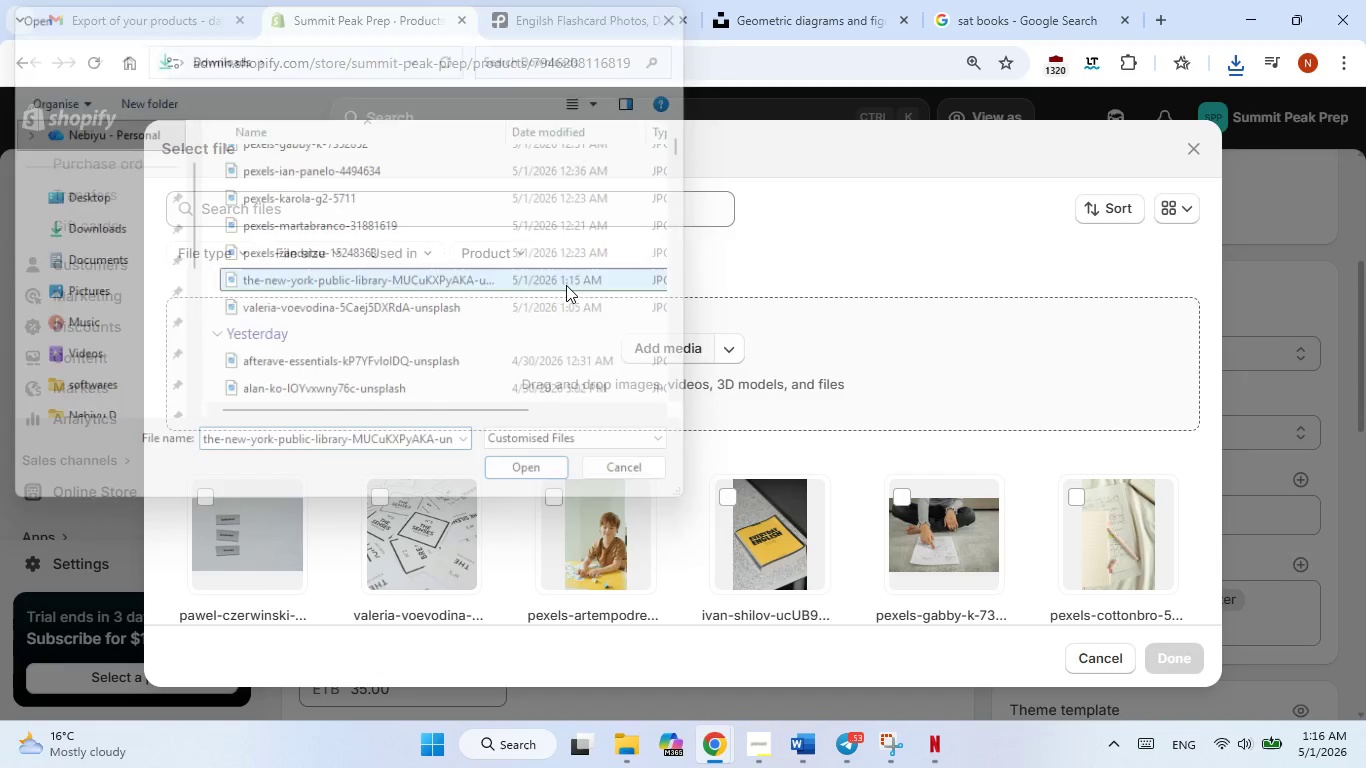 
double_click([566, 285])
 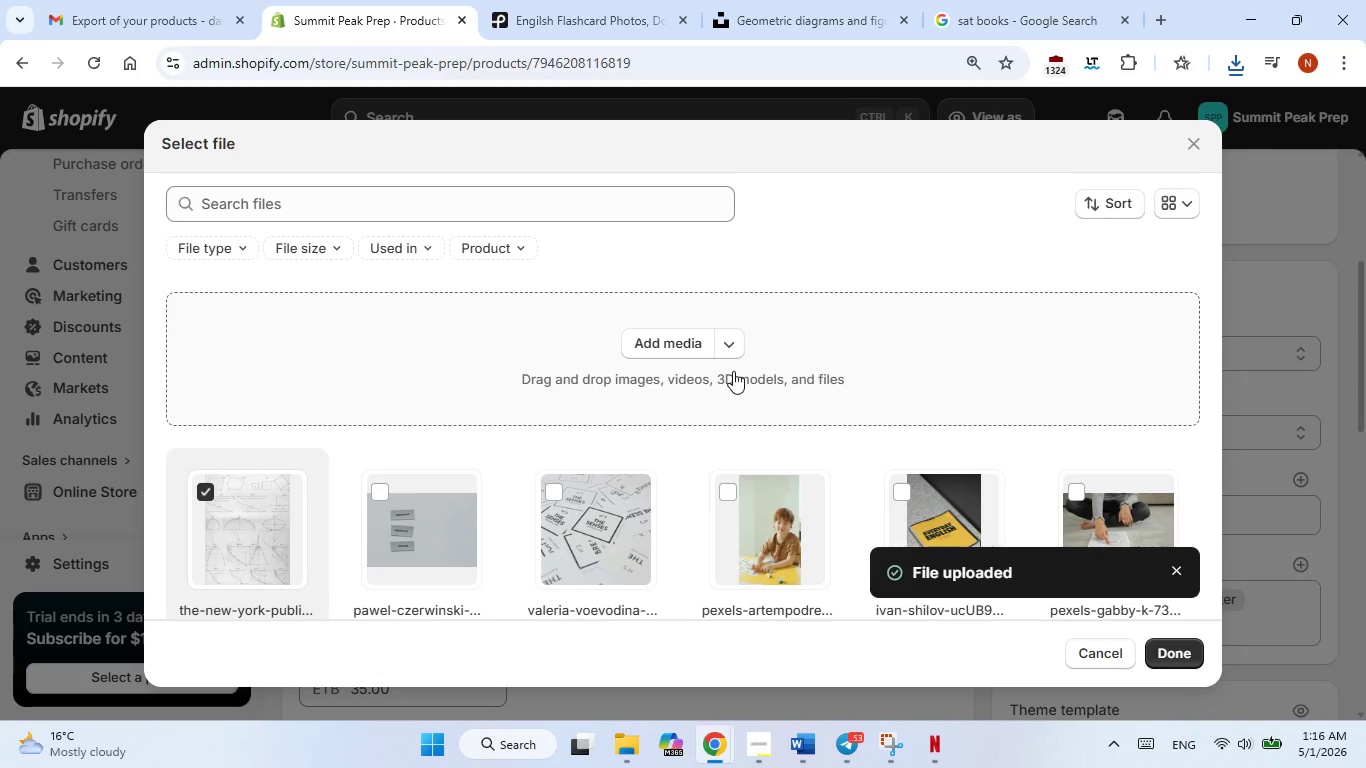 
wait(18.28)
 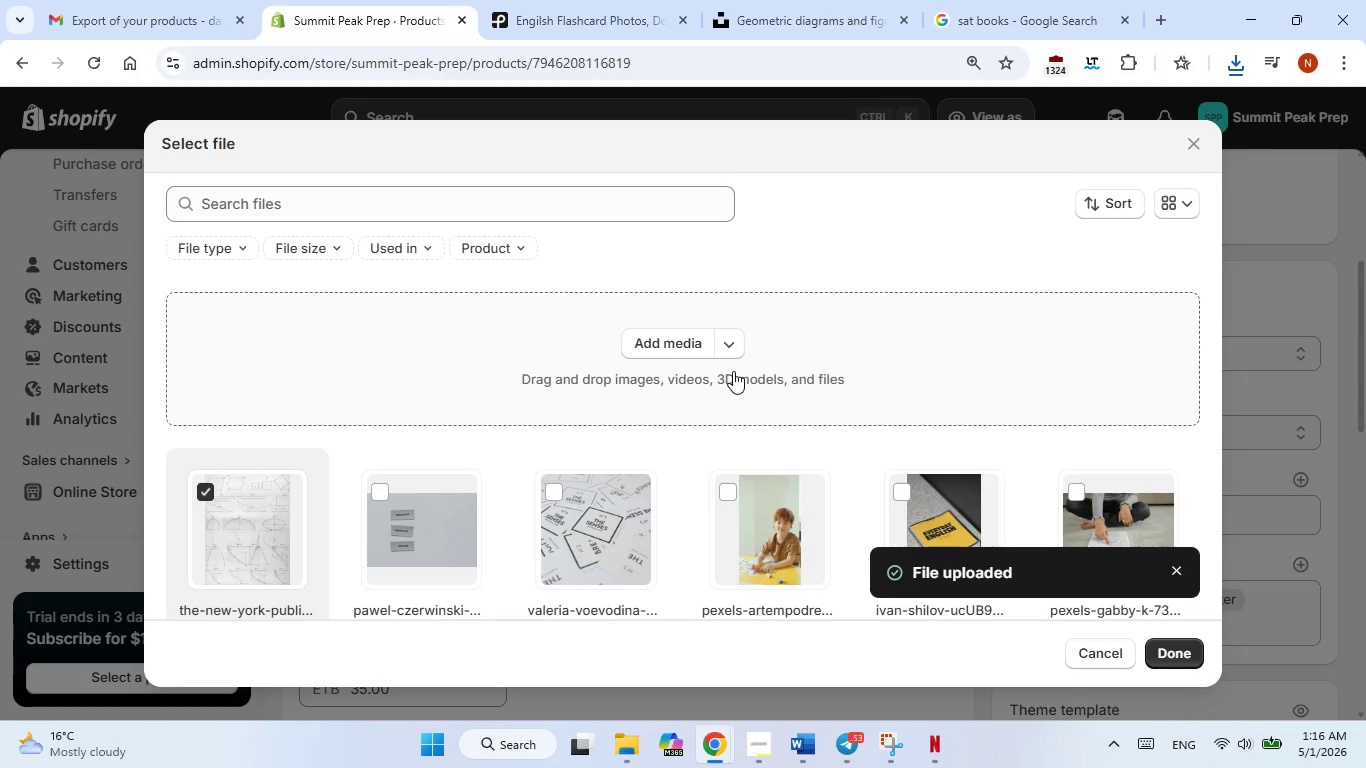 
left_click([1176, 652])
 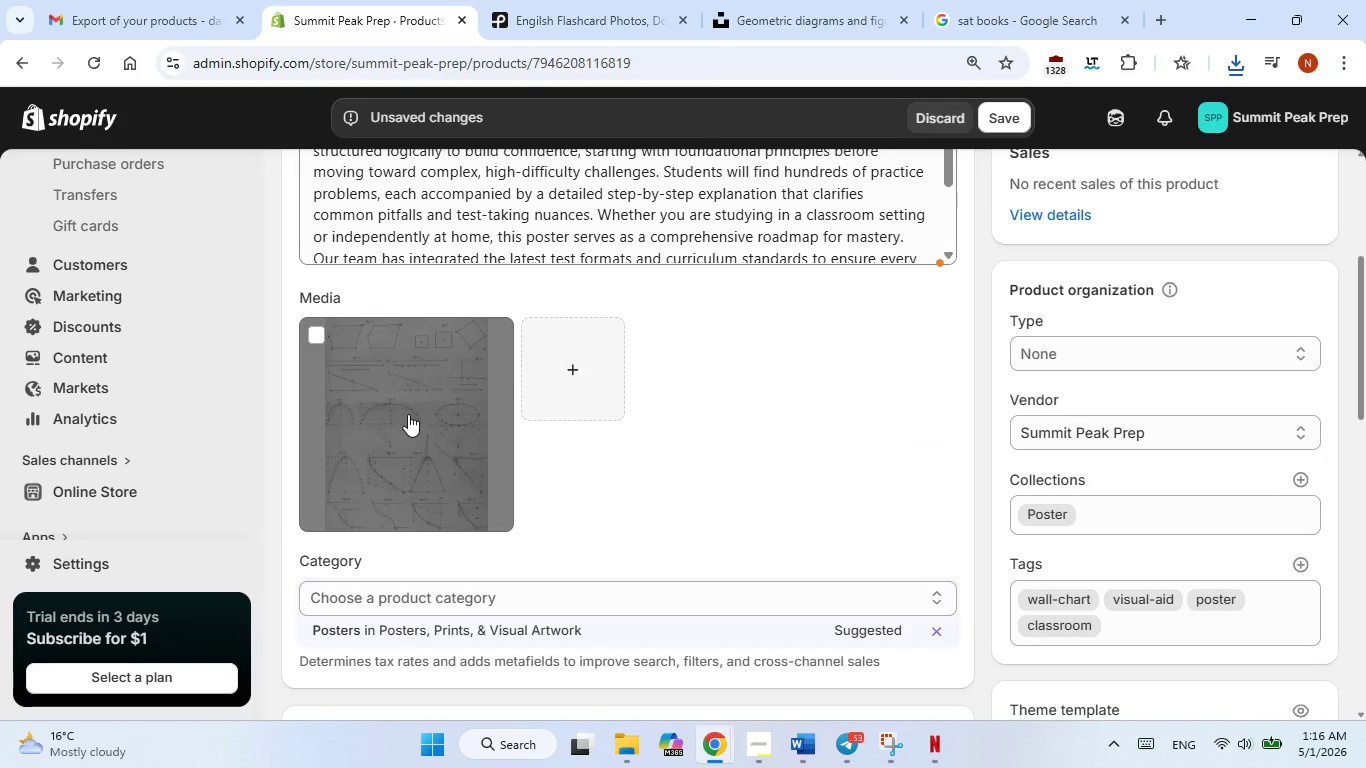 
left_click([408, 414])
 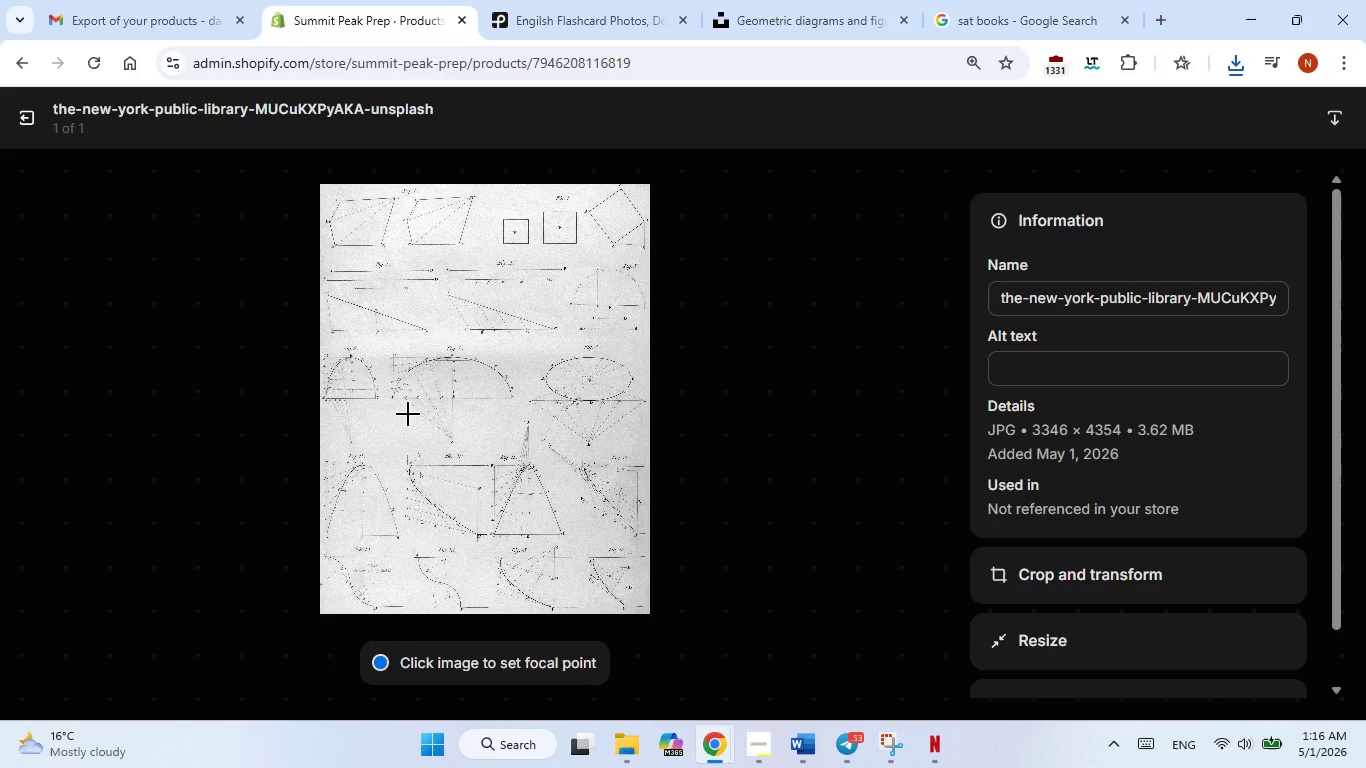 
wait(7.53)
 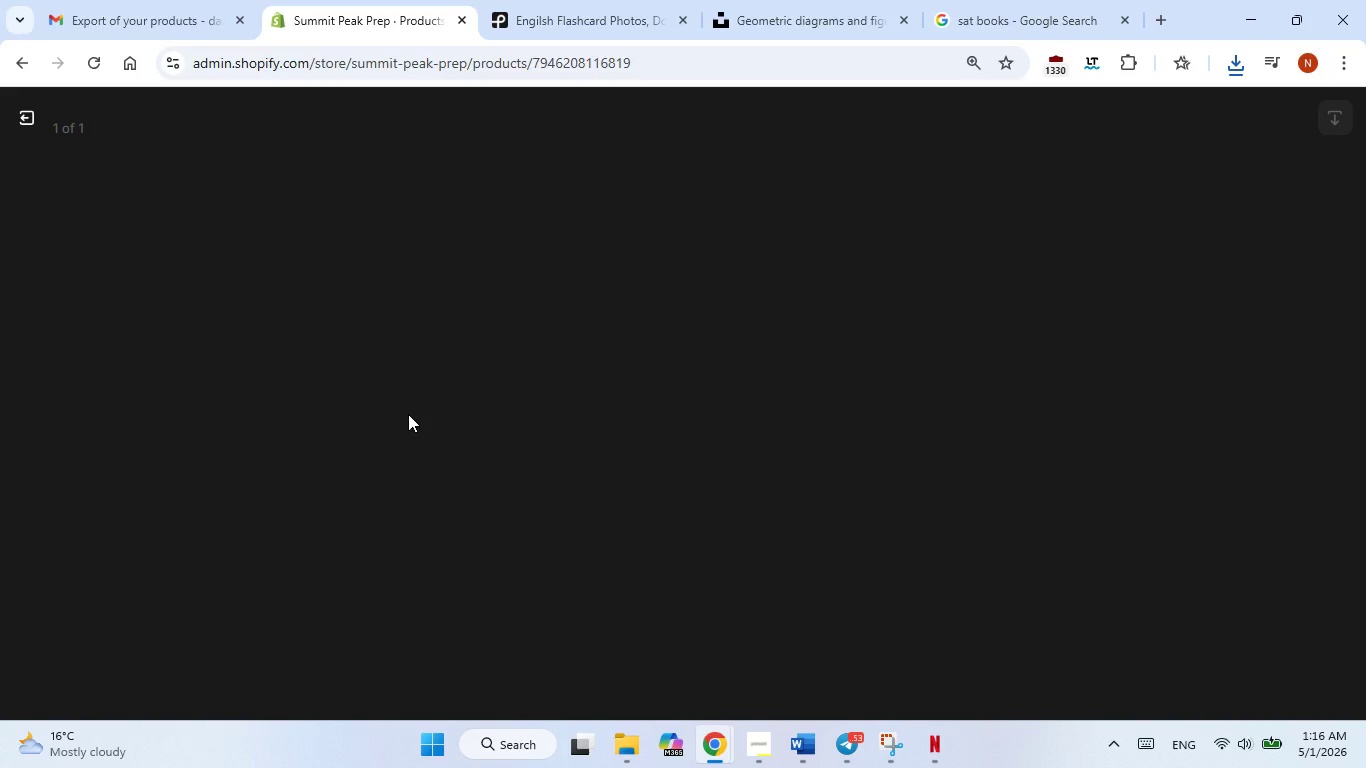 
left_click([1051, 379])
 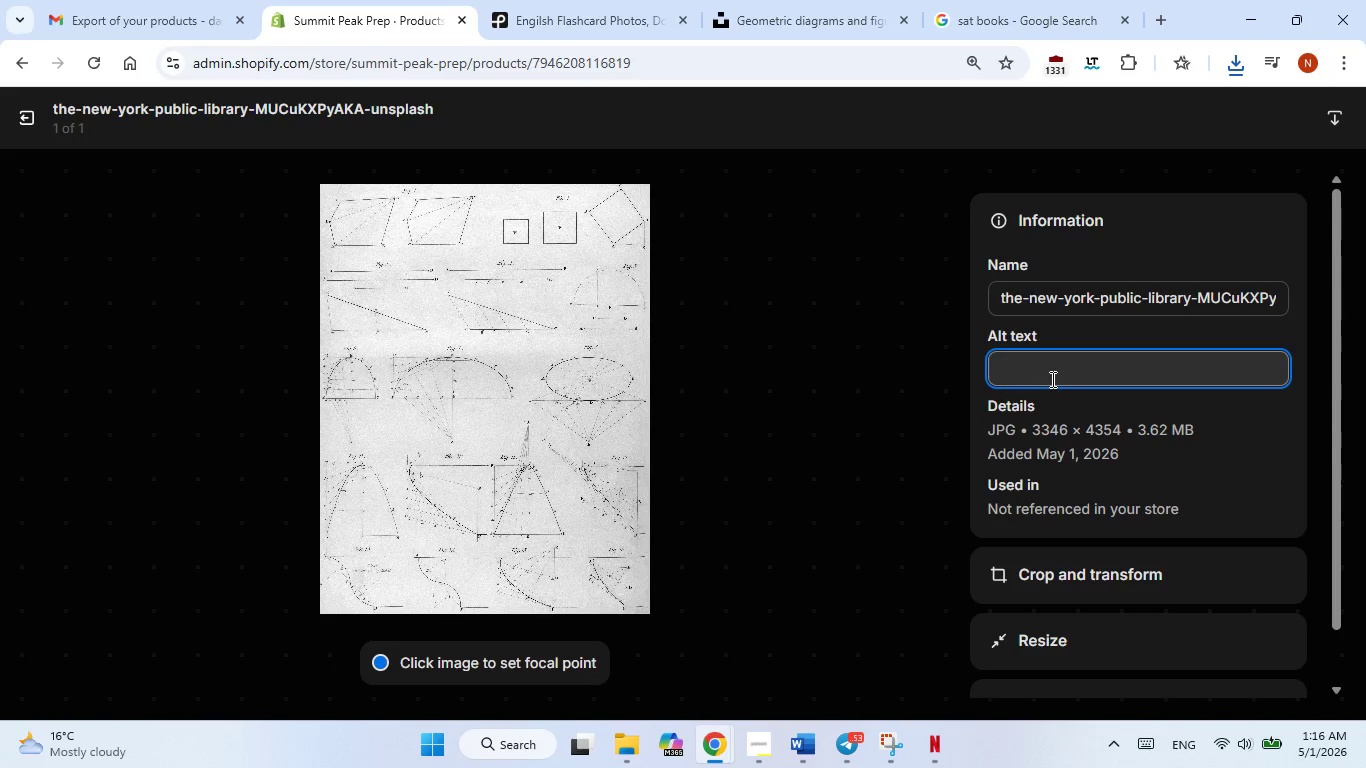 
type(geometric drawers)
 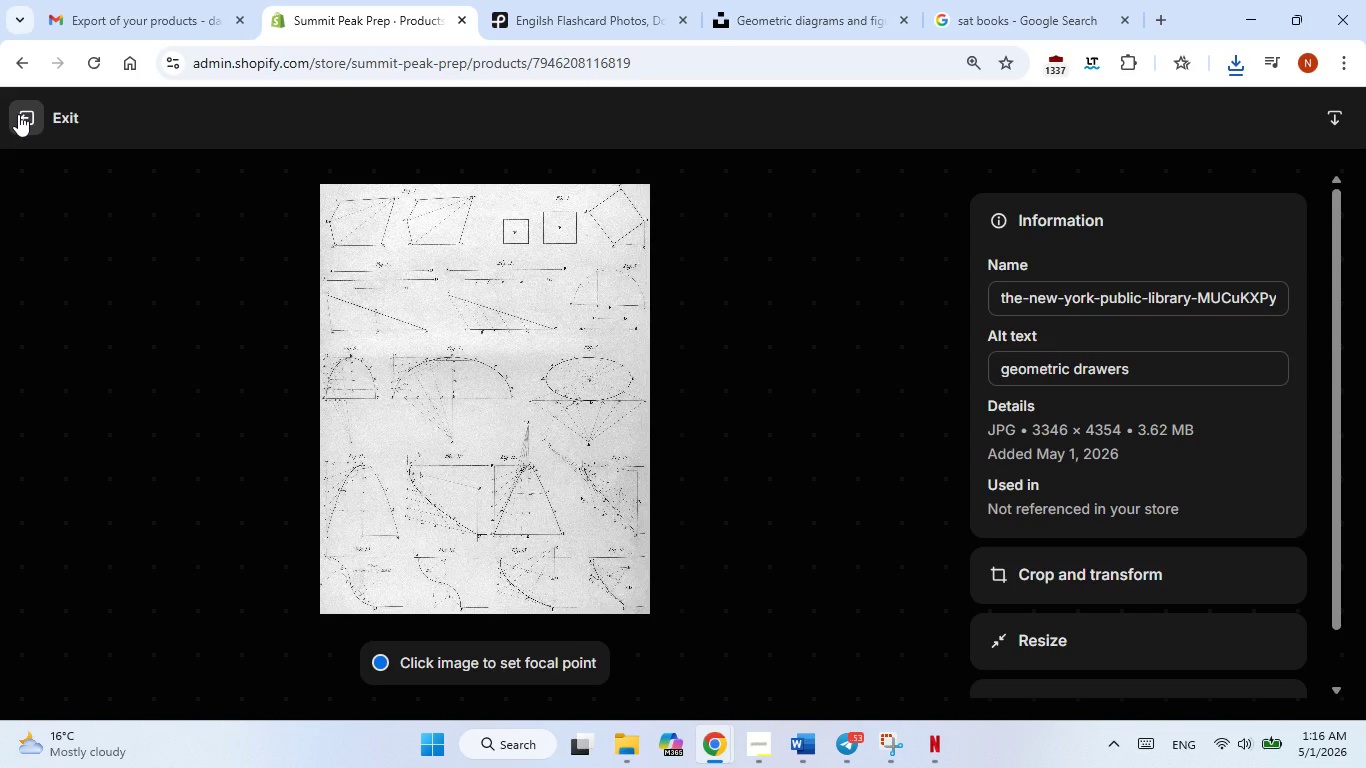 
left_click([18, 114])
 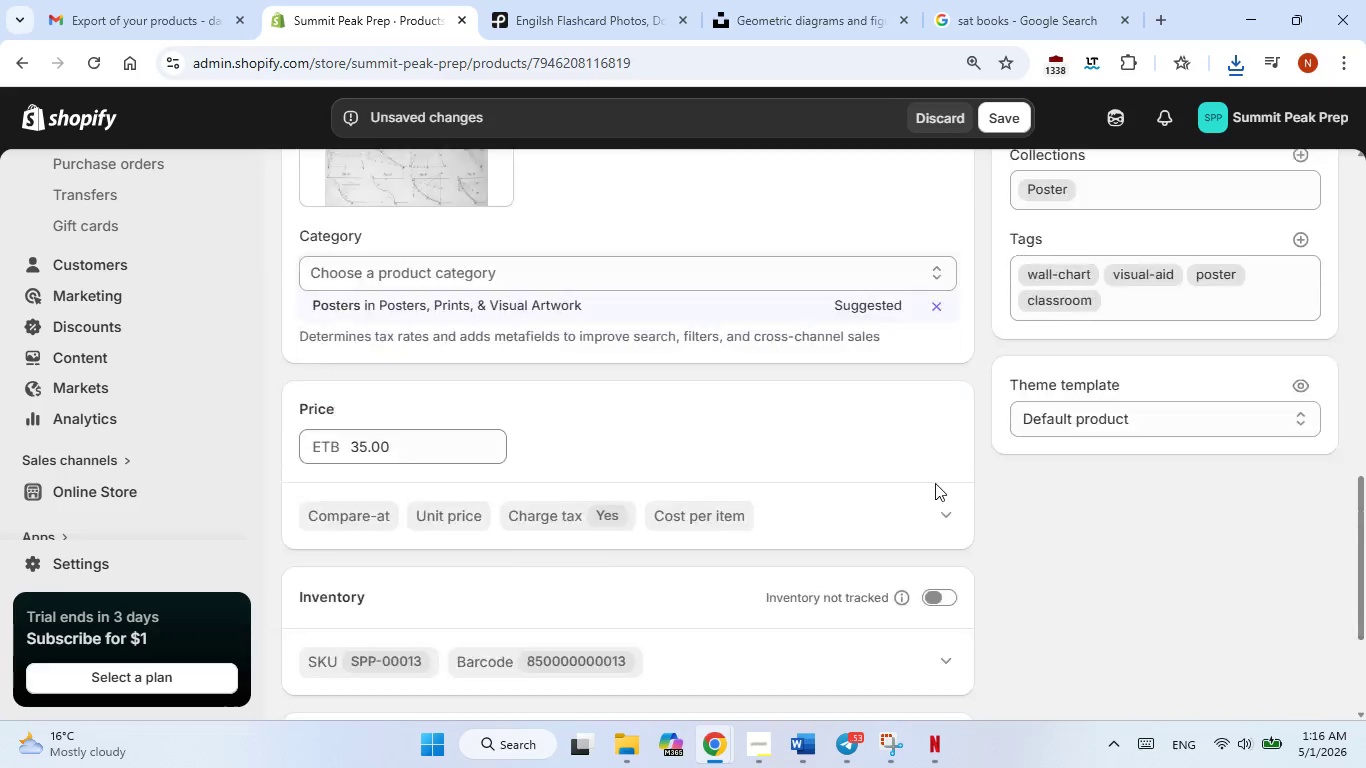 
scroll: coordinate [925, 487], scroll_direction: down, amount: 6.0
 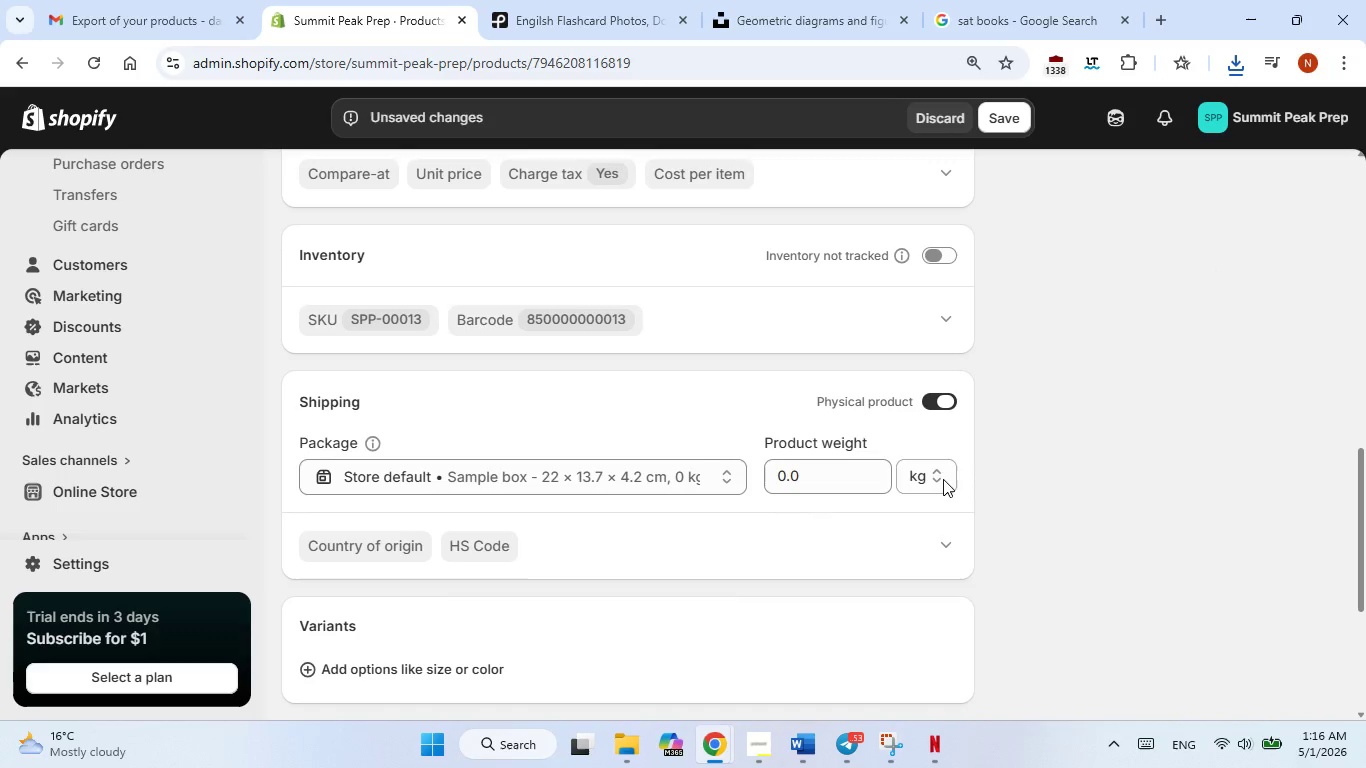 
scroll: coordinate [882, 434], scroll_direction: up, amount: 4.0
 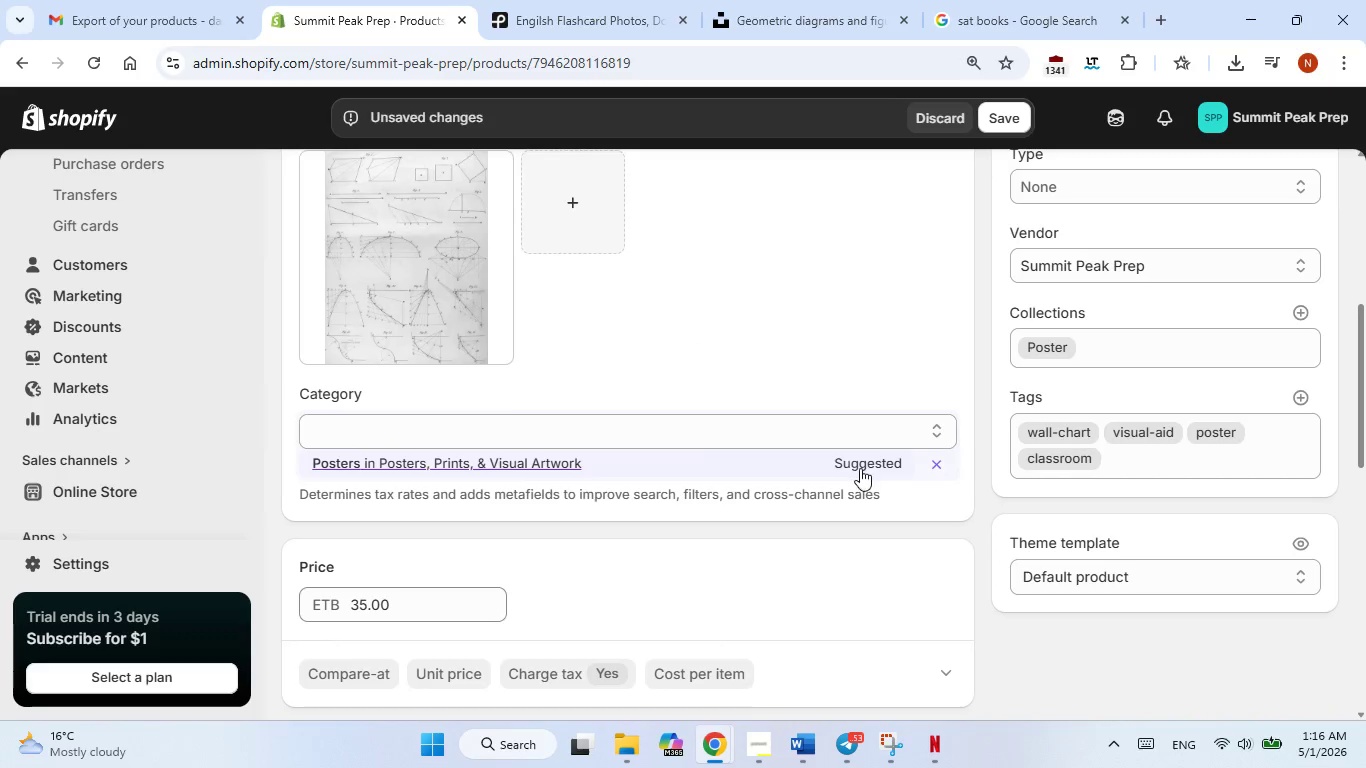 
scroll: coordinate [859, 476], scroll_direction: down, amount: 1.0
 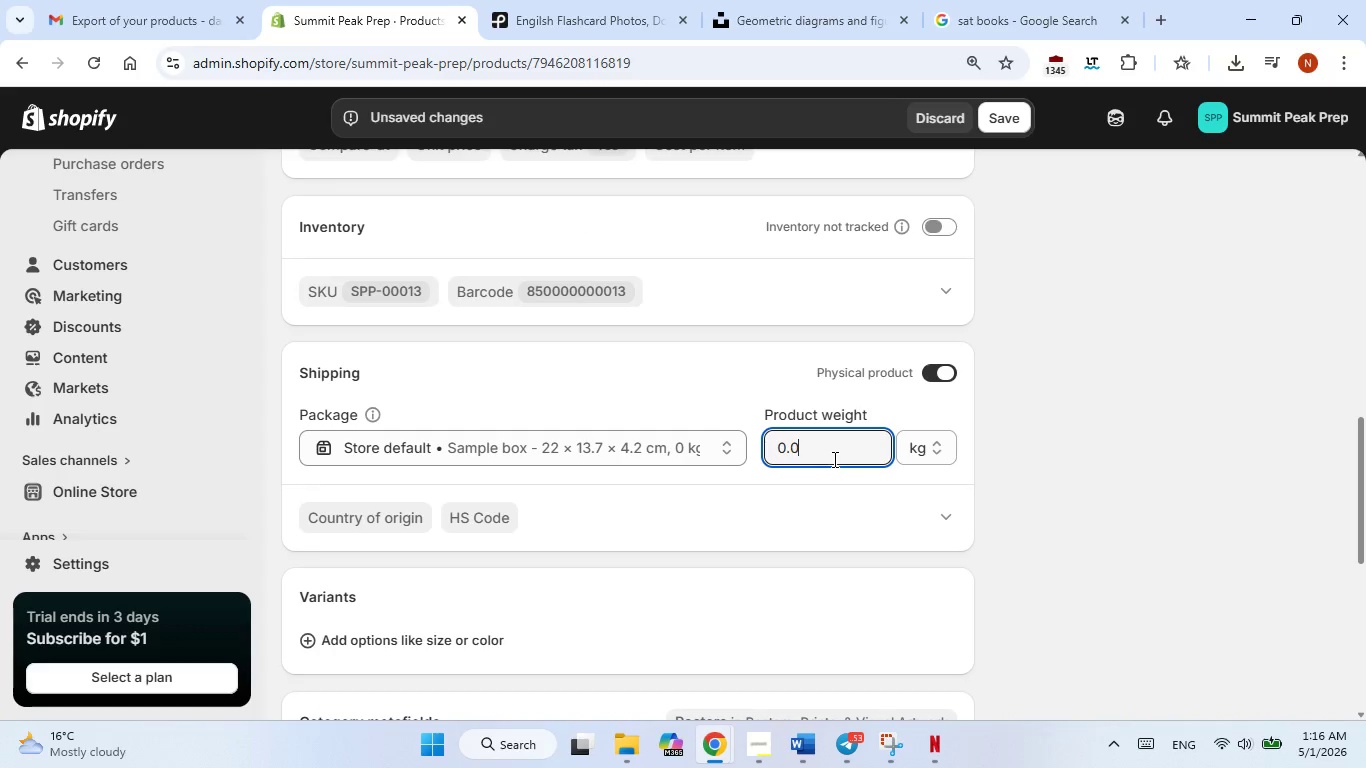 
double_click([833, 459])
 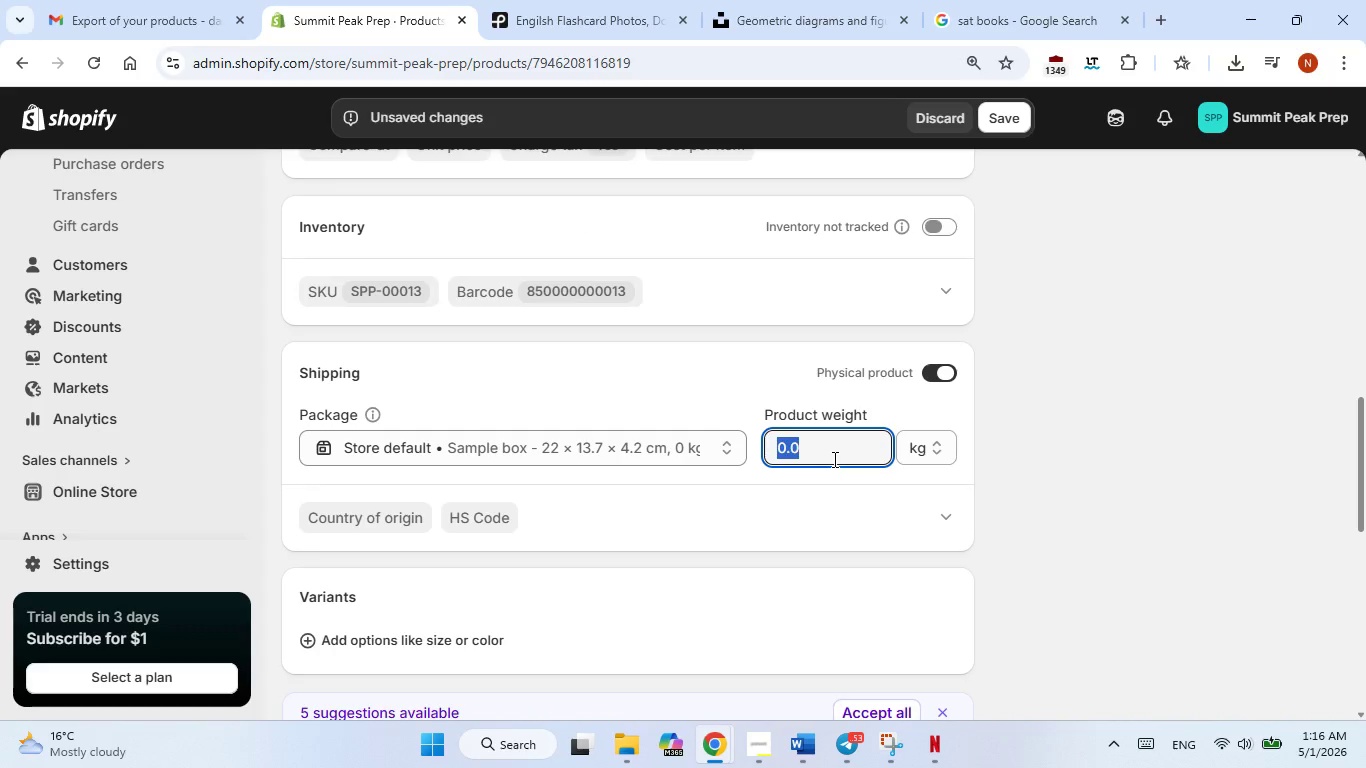 
key(Numpad1)
 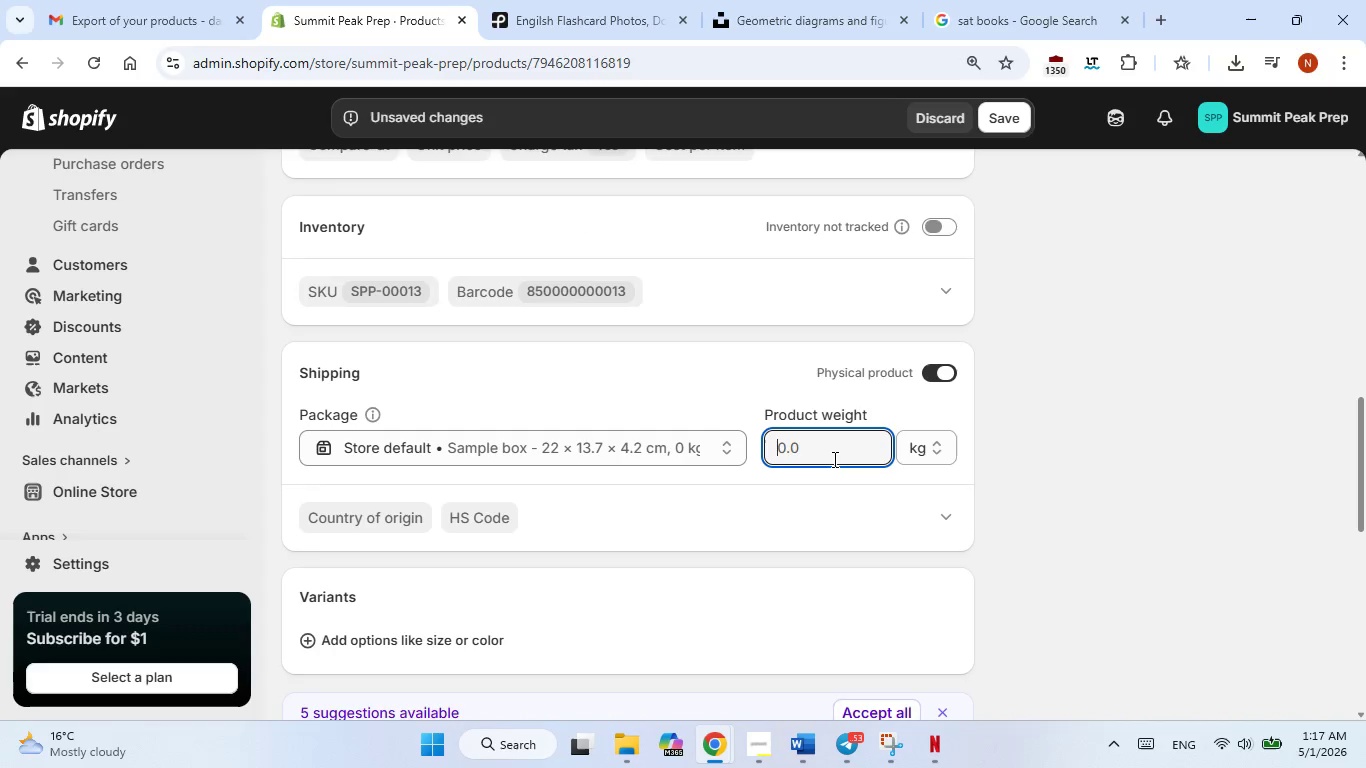 
key(Backspace)
 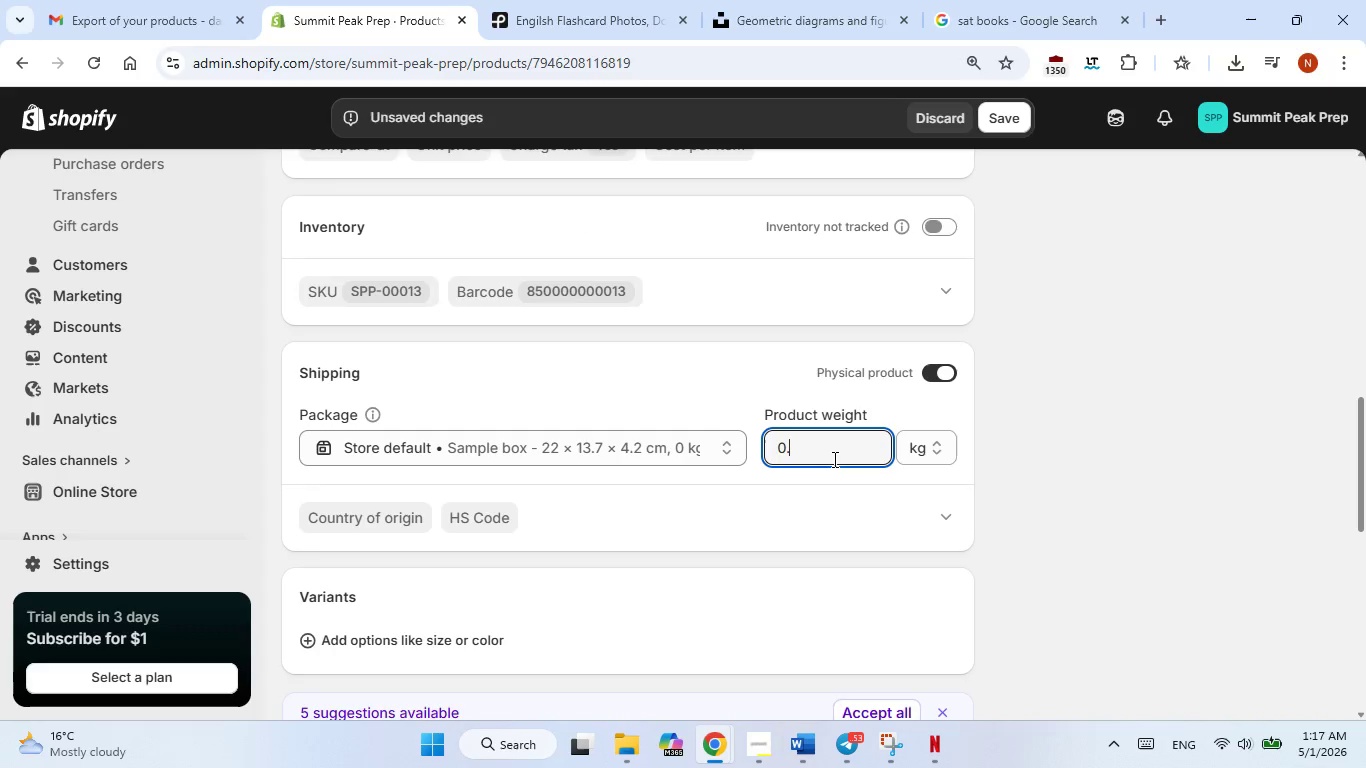 
key(Numpad0)
 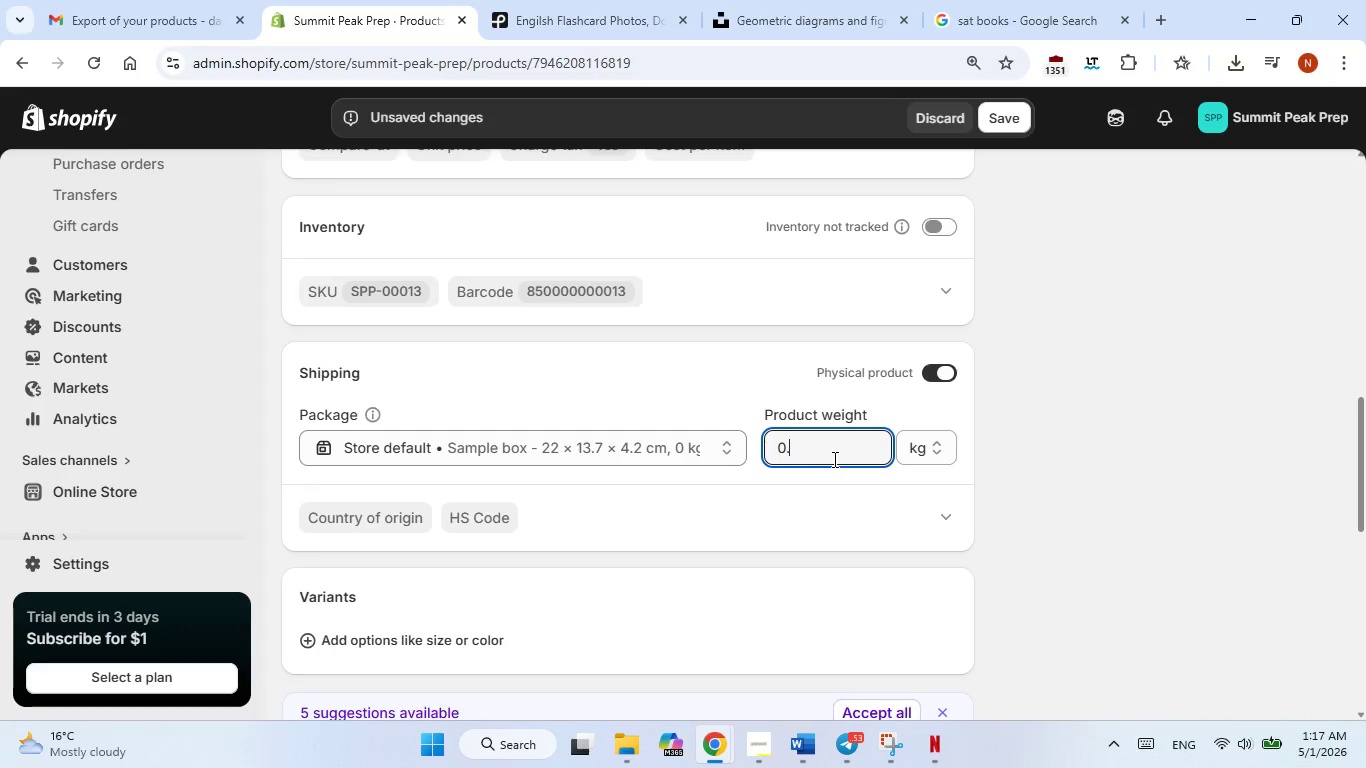 
key(NumpadDecimal)
 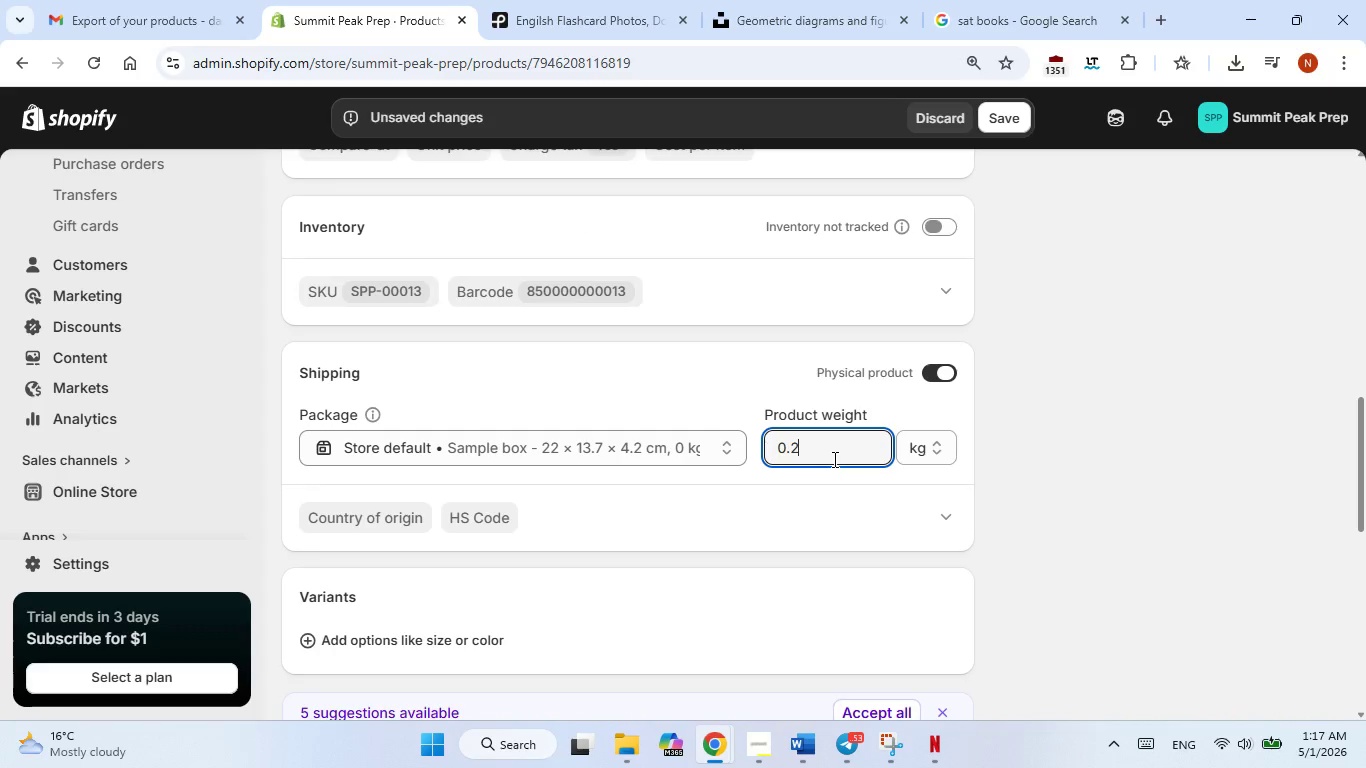 
key(Numpad2)
 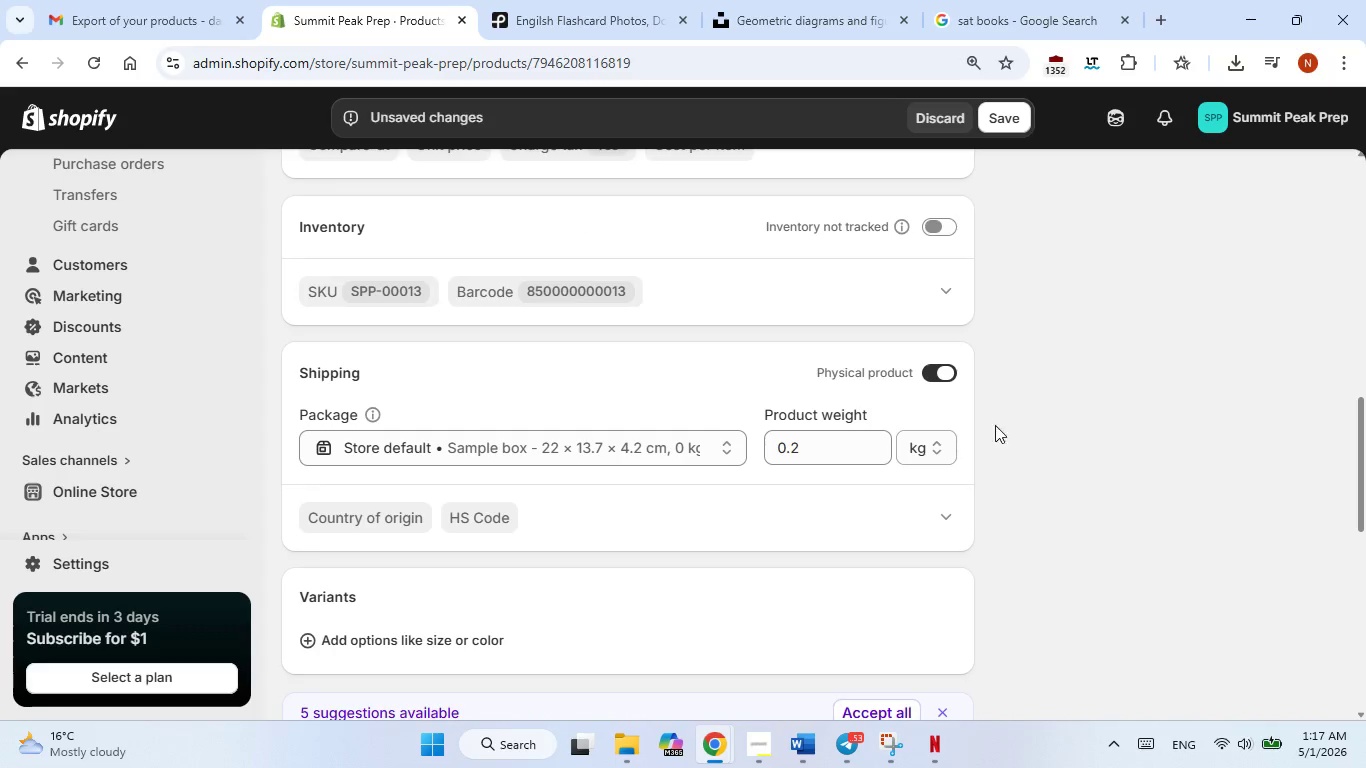 
left_click([1026, 399])
 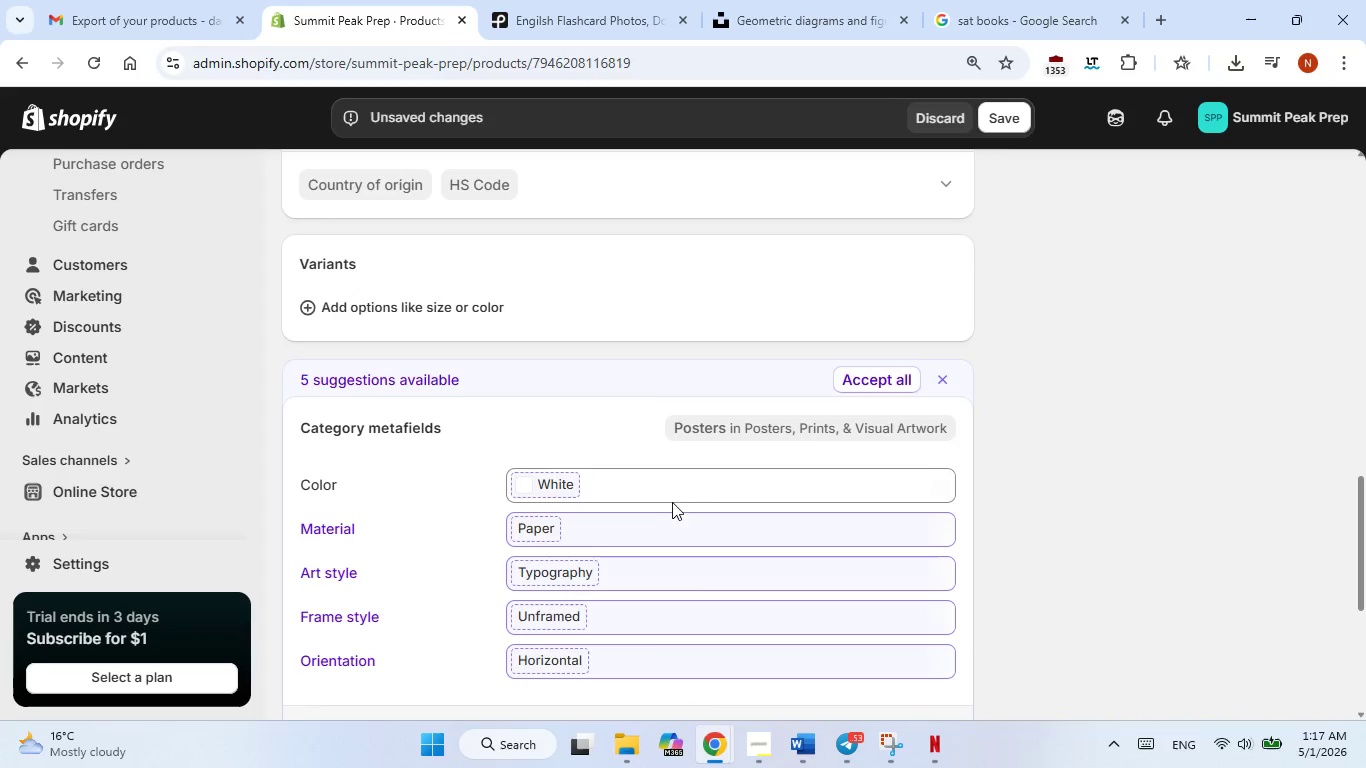 
scroll: coordinate [672, 502], scroll_direction: down, amount: 2.0
 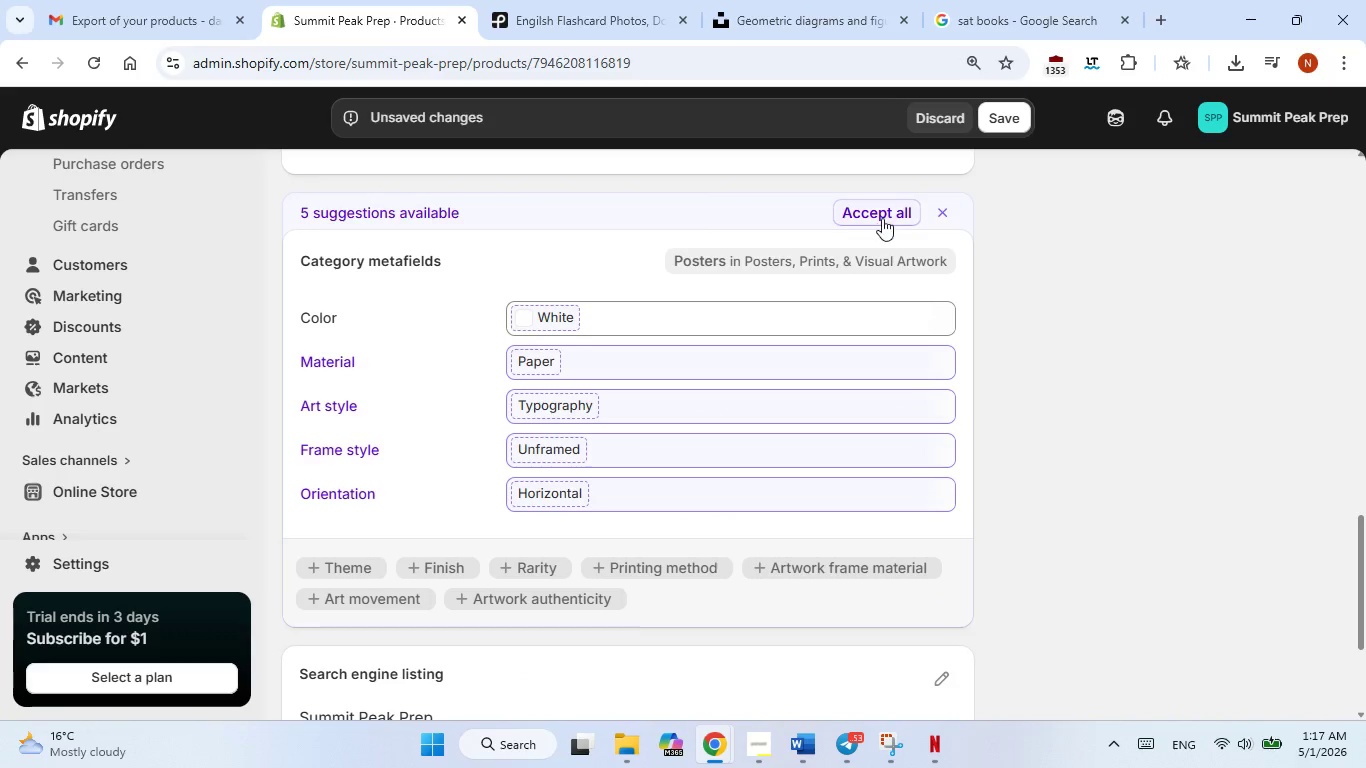 
left_click([882, 217])
 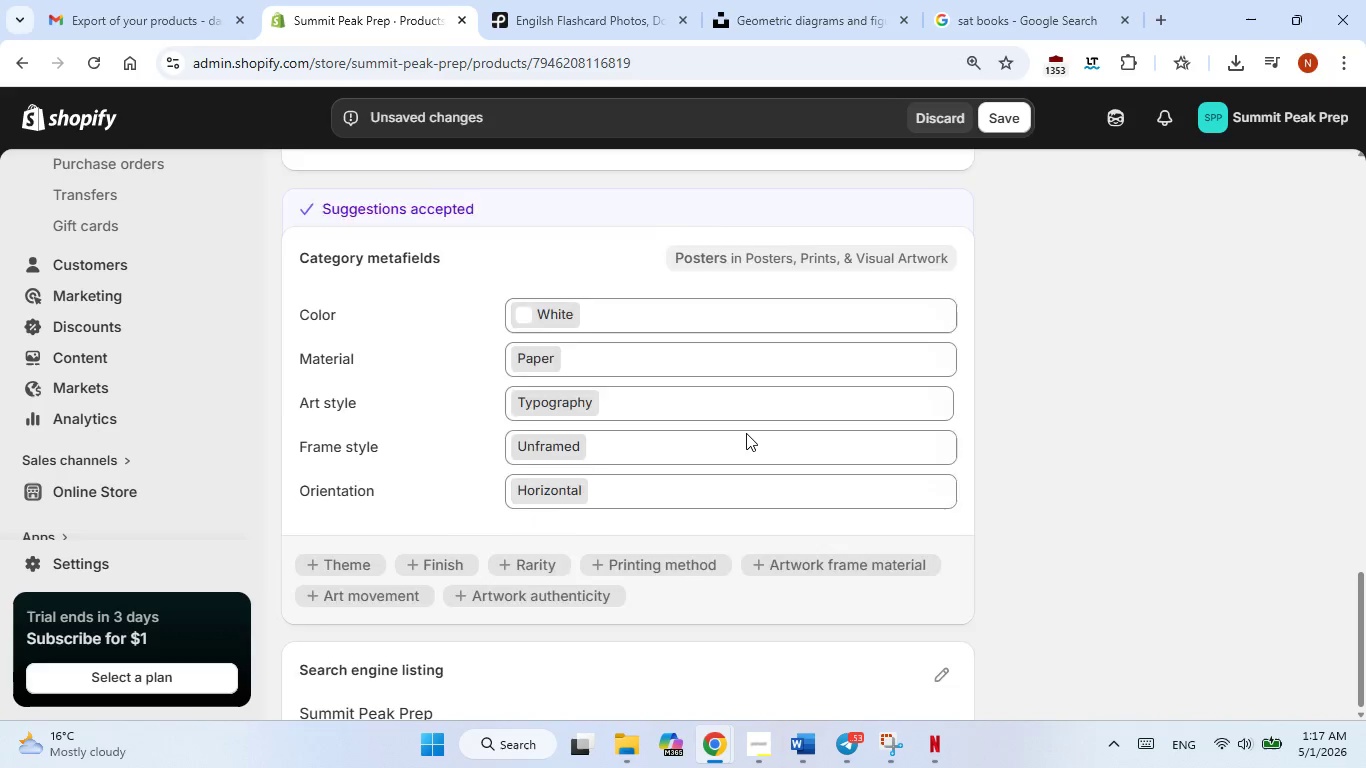 
scroll: coordinate [746, 435], scroll_direction: down, amount: 4.0
 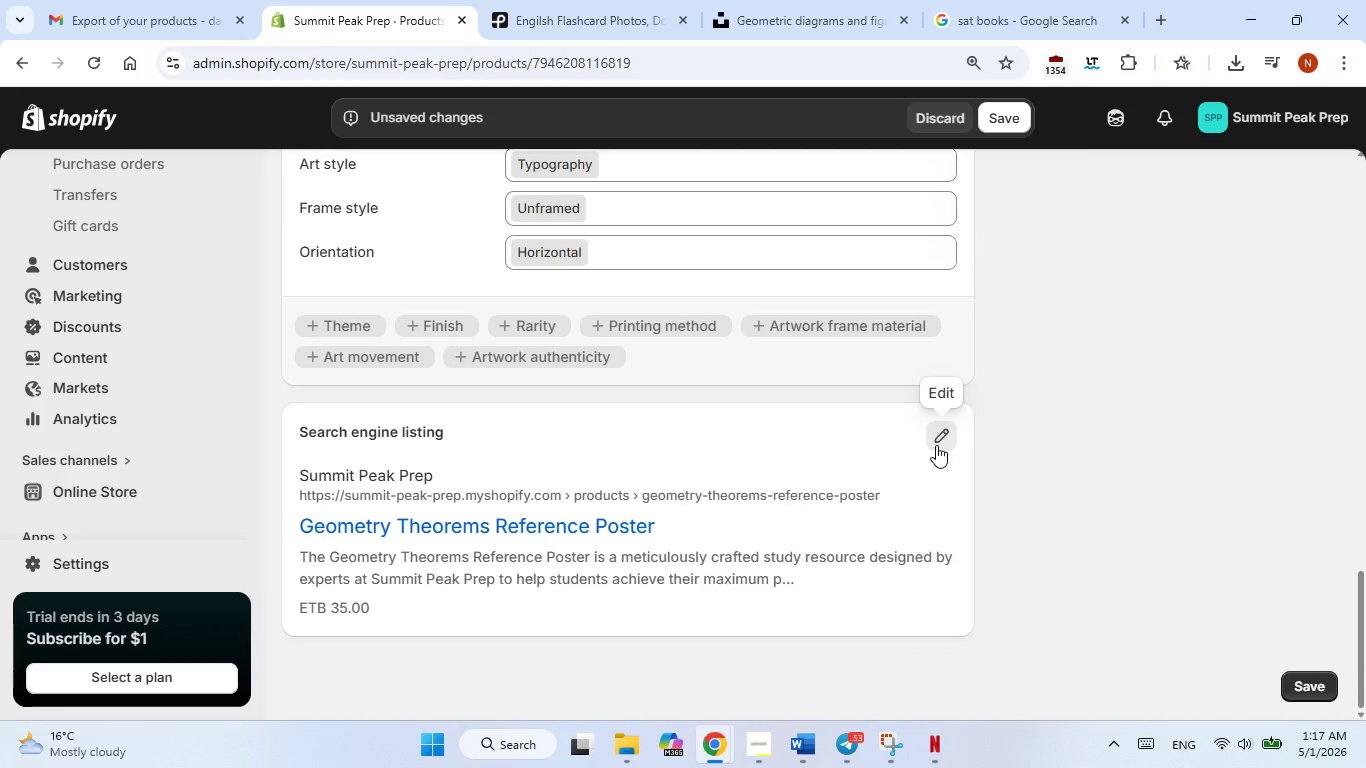 
left_click([936, 445])
 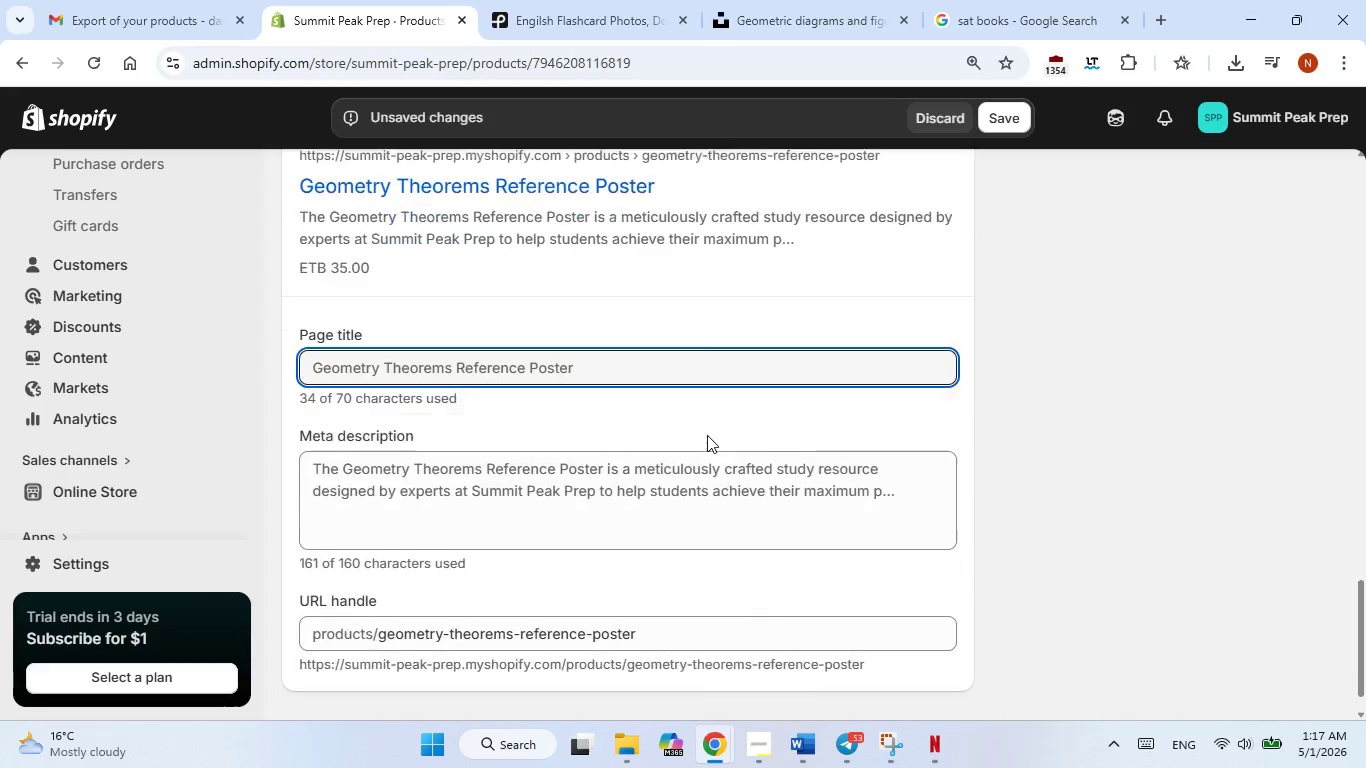 
scroll: coordinate [707, 435], scroll_direction: down, amount: 3.0
 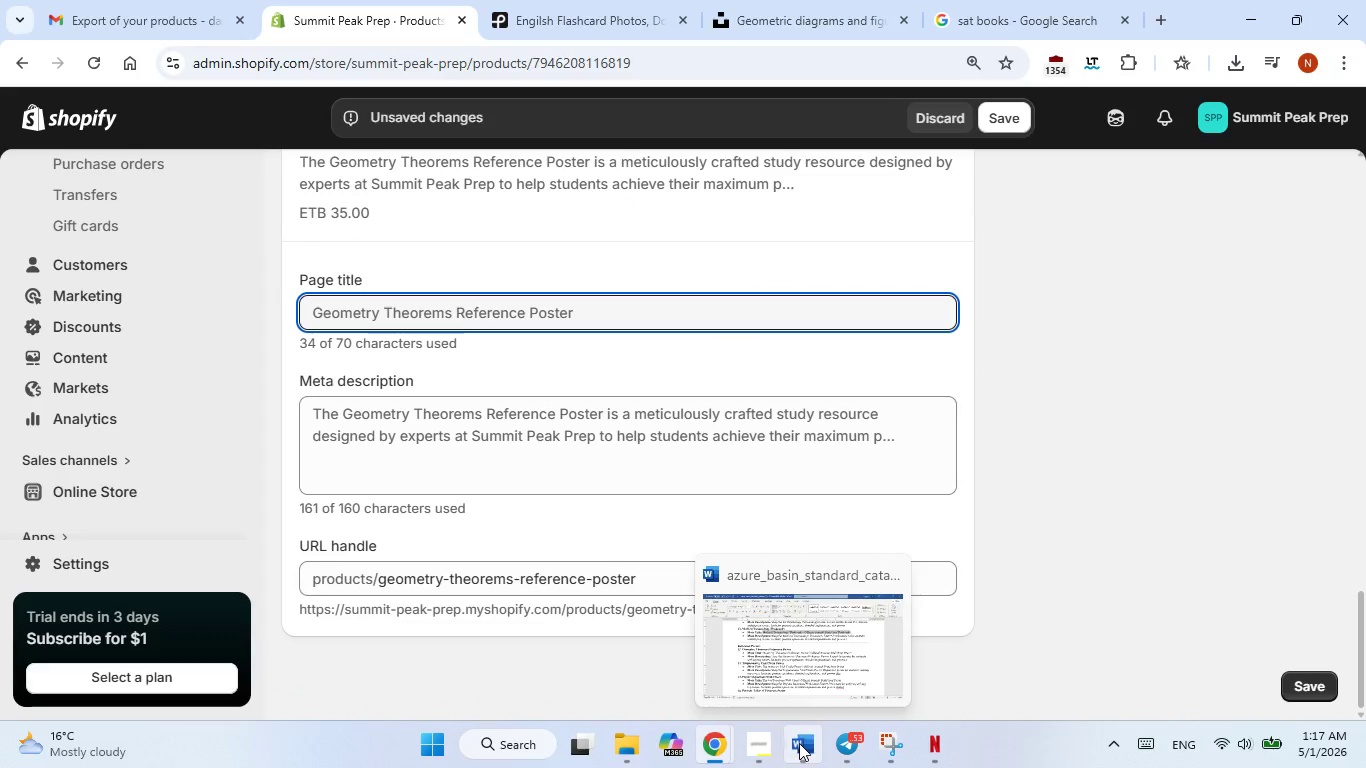 
left_click([799, 743])
 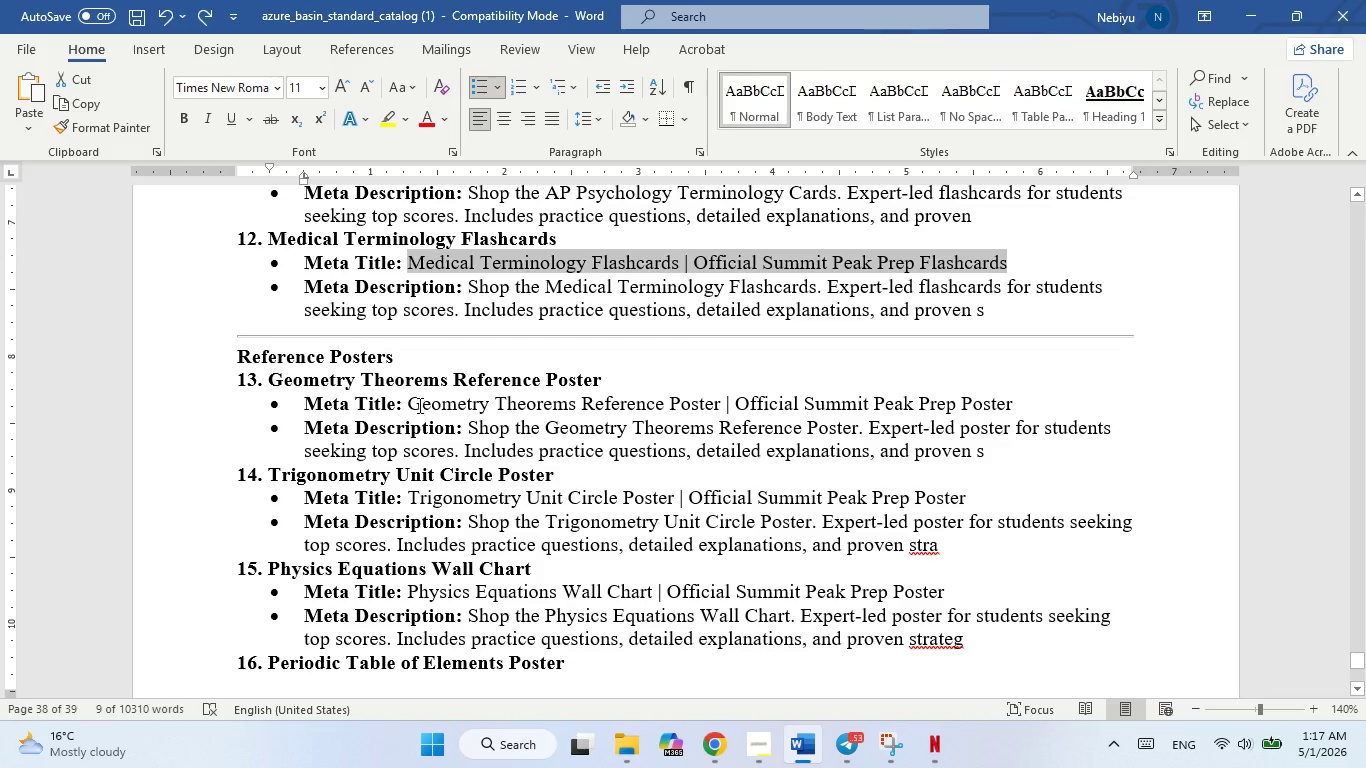 
left_click_drag(start_coordinate=[418, 405], to_coordinate=[1014, 400])
 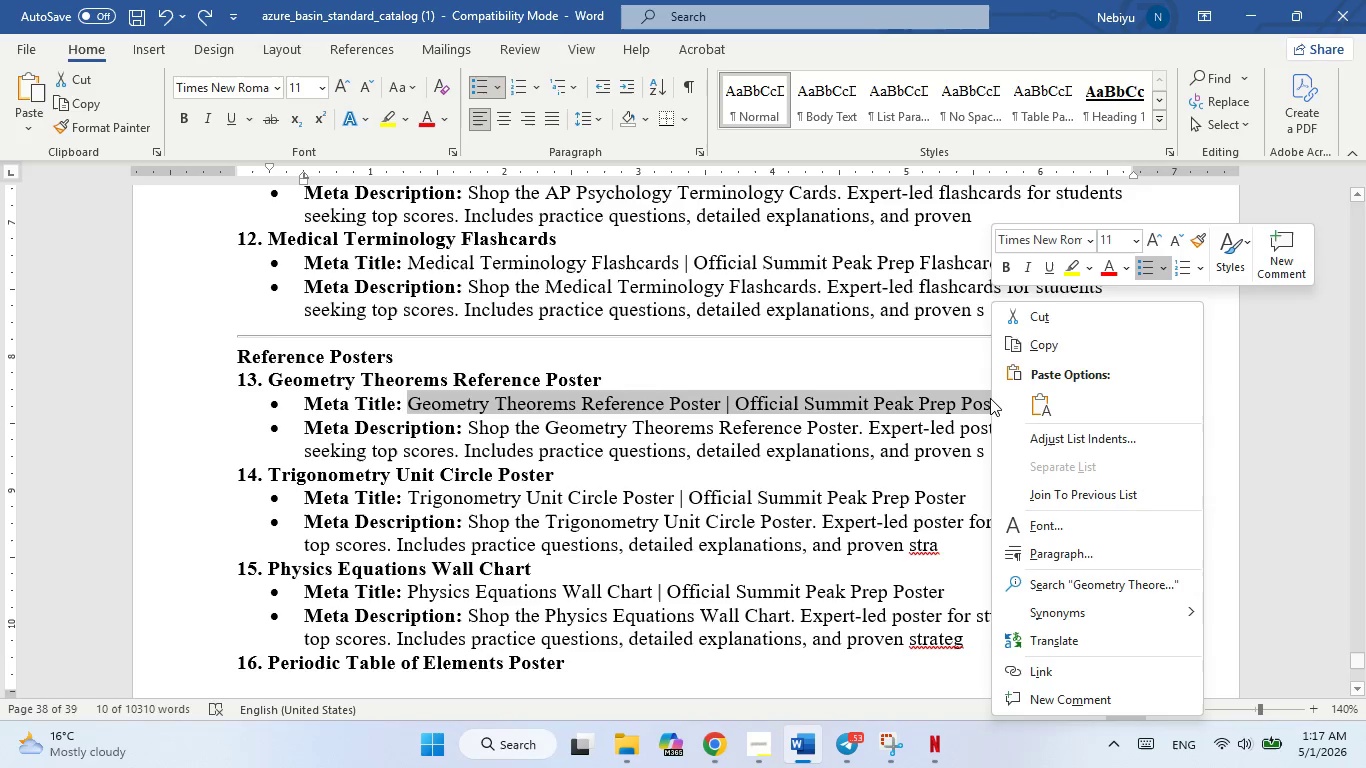 
right_click([990, 398])
 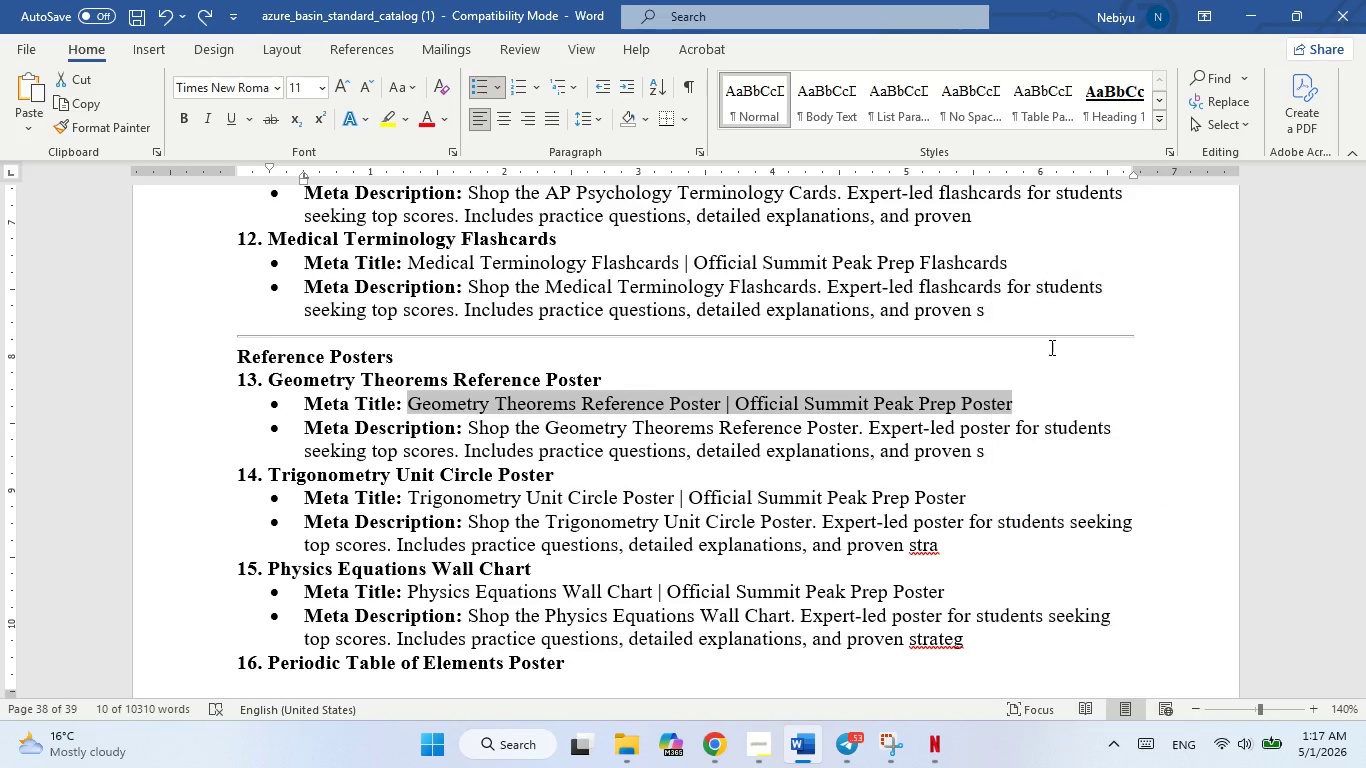 
left_click([1050, 347])
 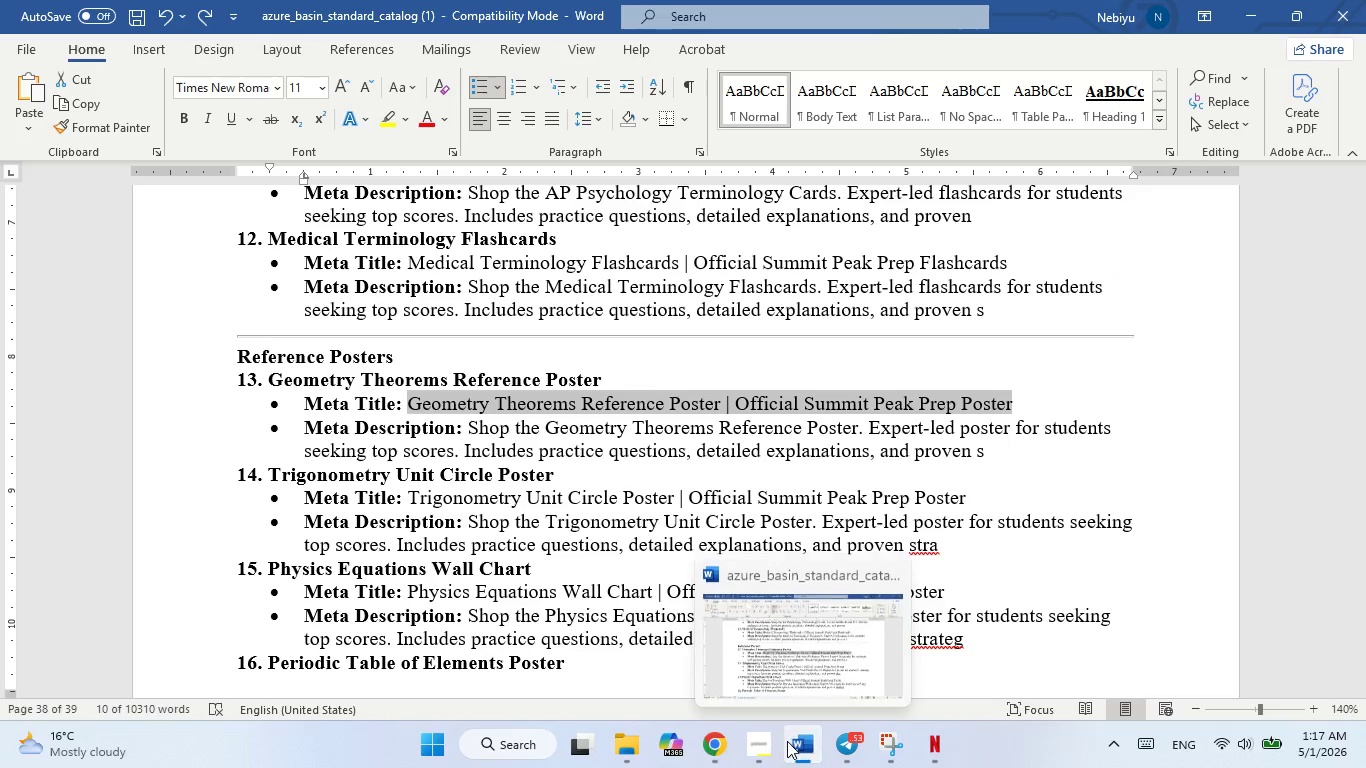 
left_click([787, 741])
 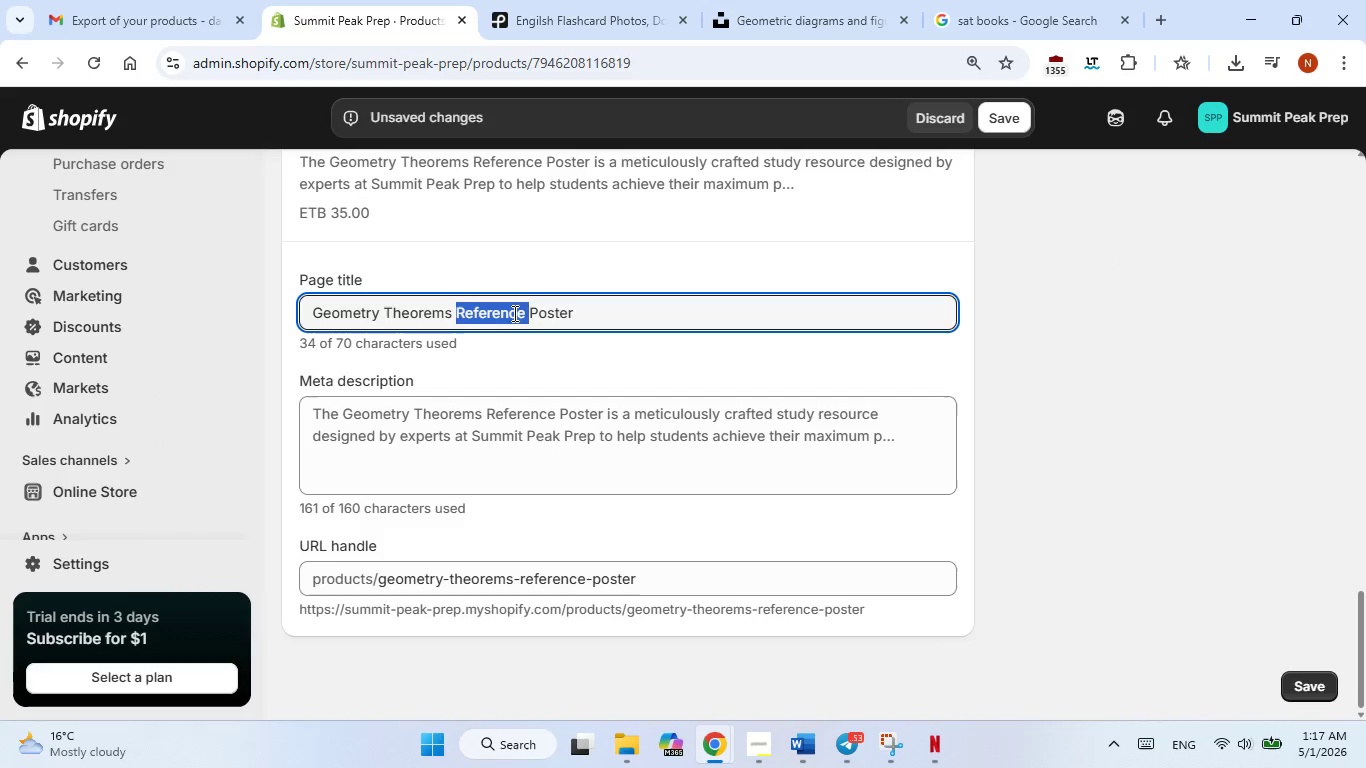 
double_click([513, 313])
 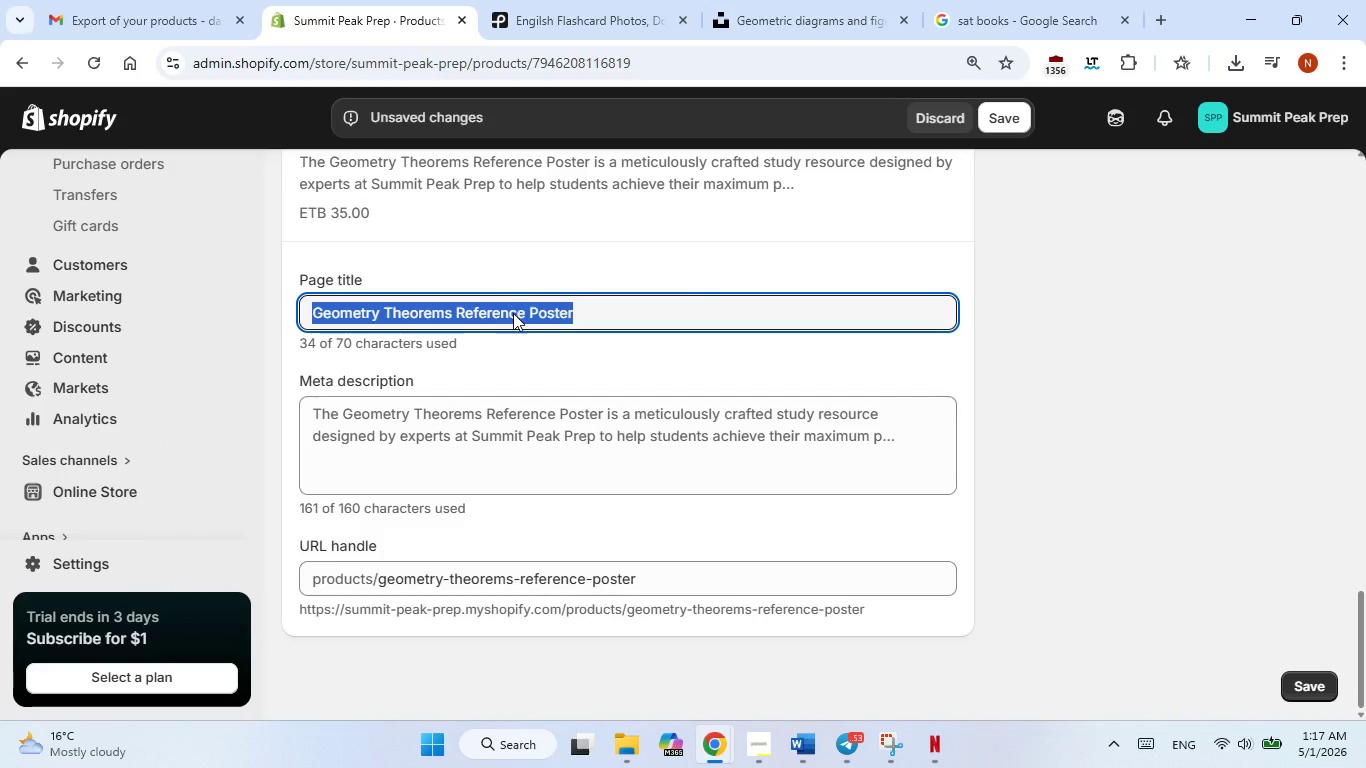 
triple_click([513, 313])
 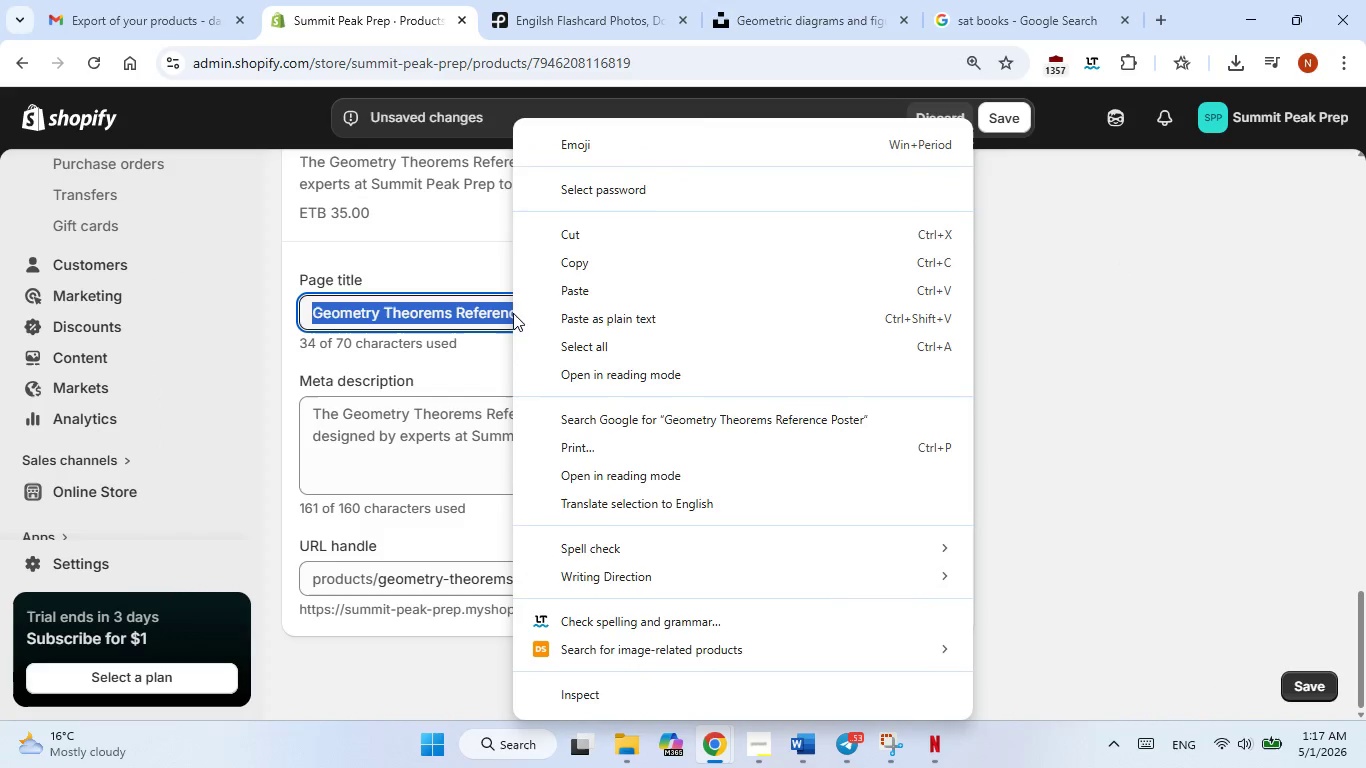 
right_click([513, 313])
 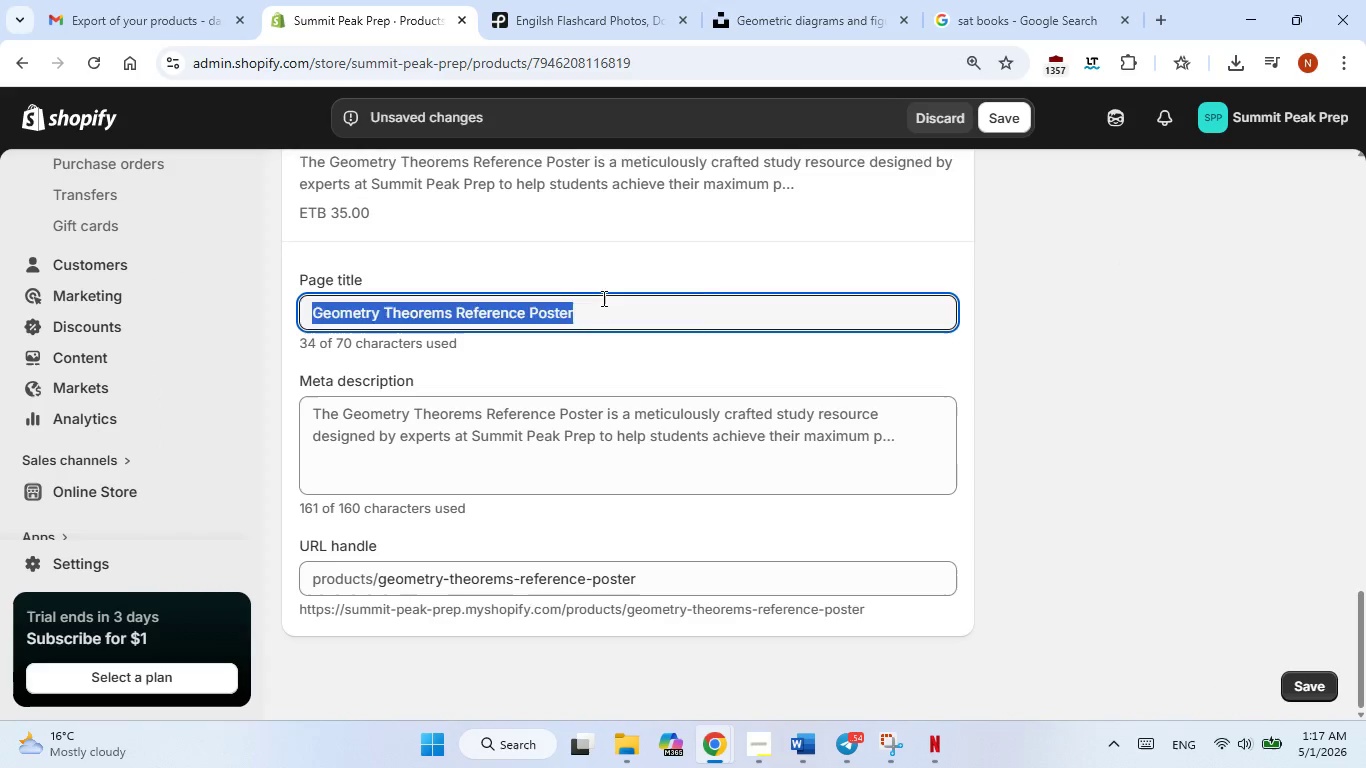 
left_click([590, 292])
 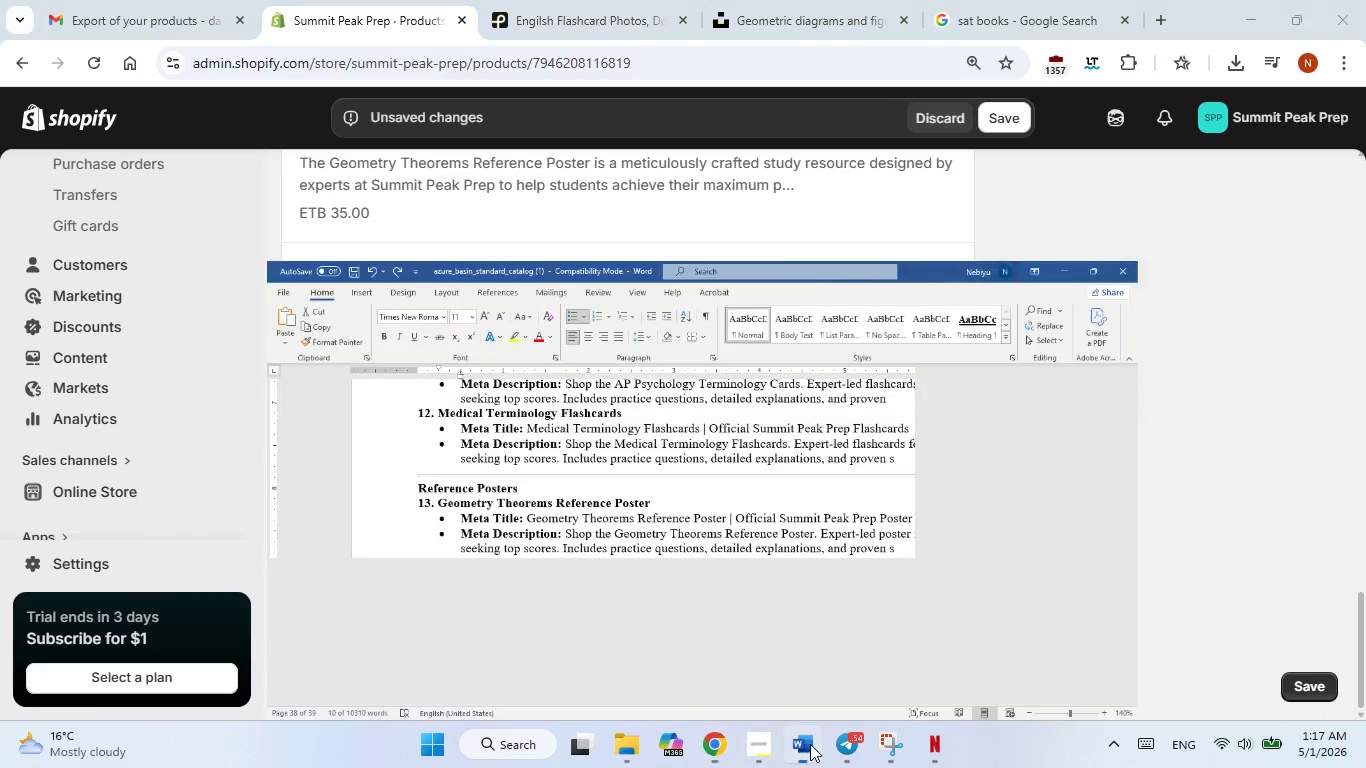 
left_click([810, 744])
 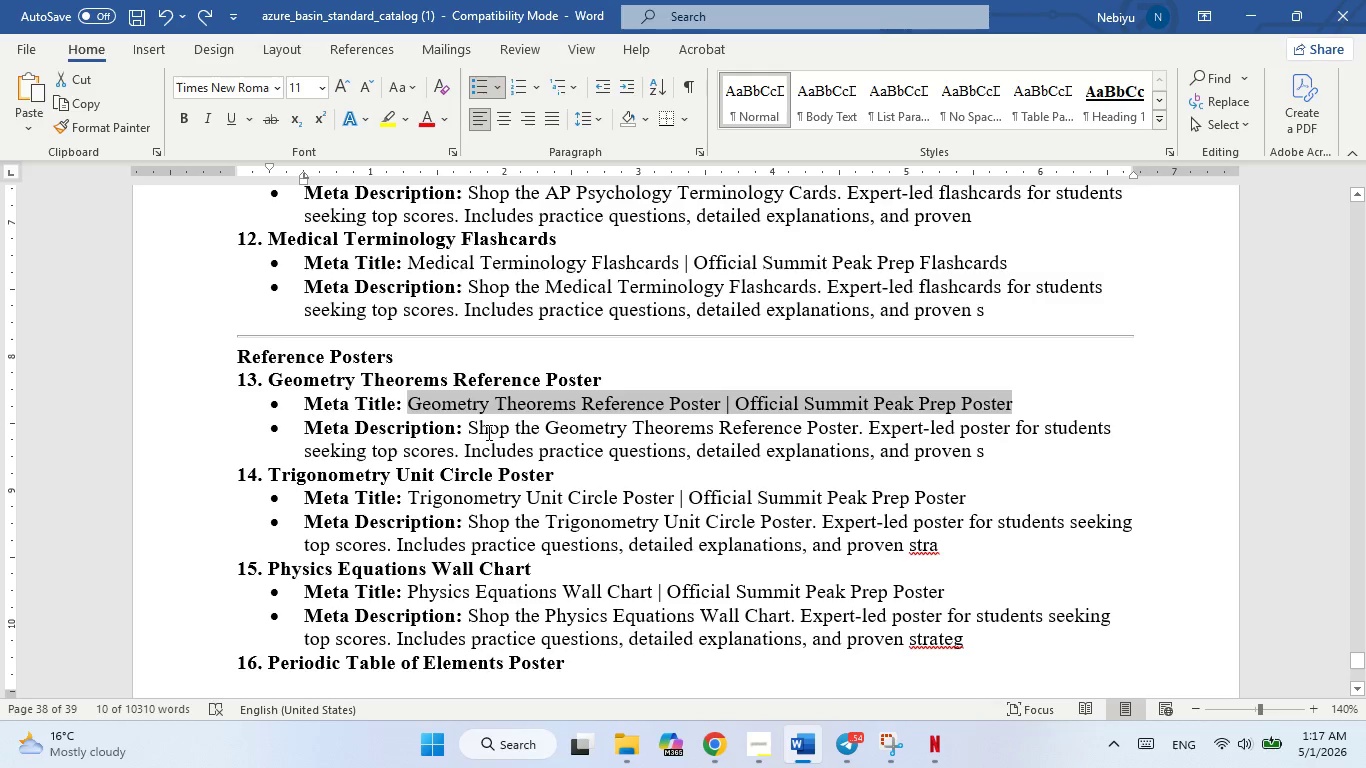 
left_click_drag(start_coordinate=[473, 428], to_coordinate=[874, 454])
 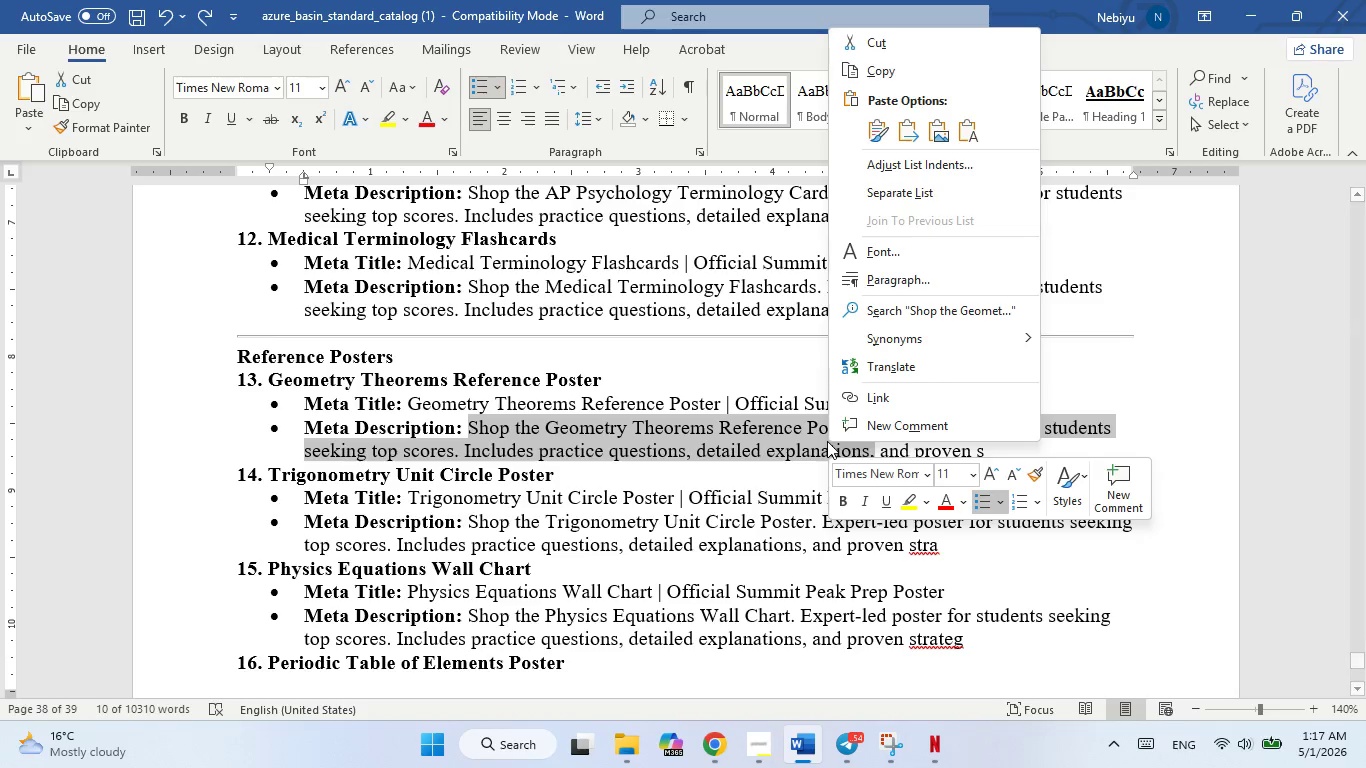 
right_click([827, 441])
 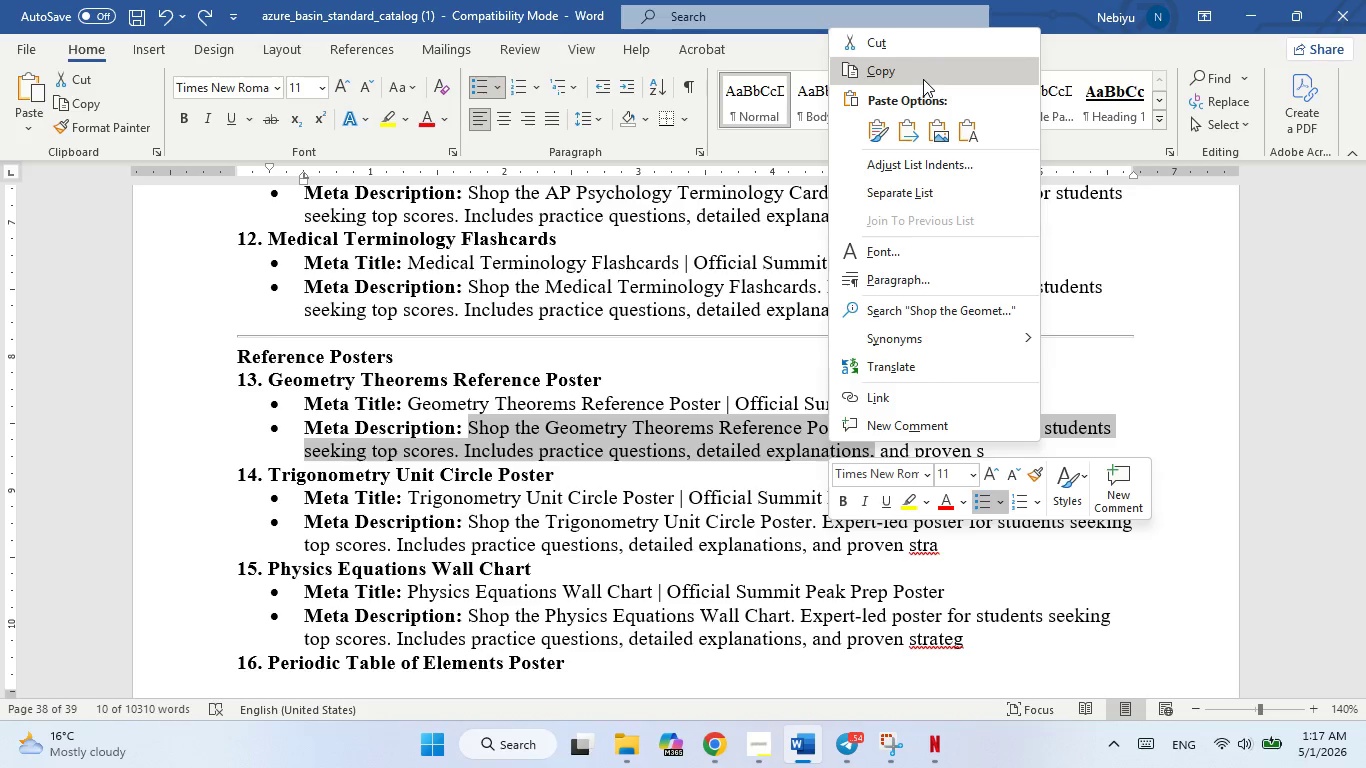 
left_click([923, 79])
 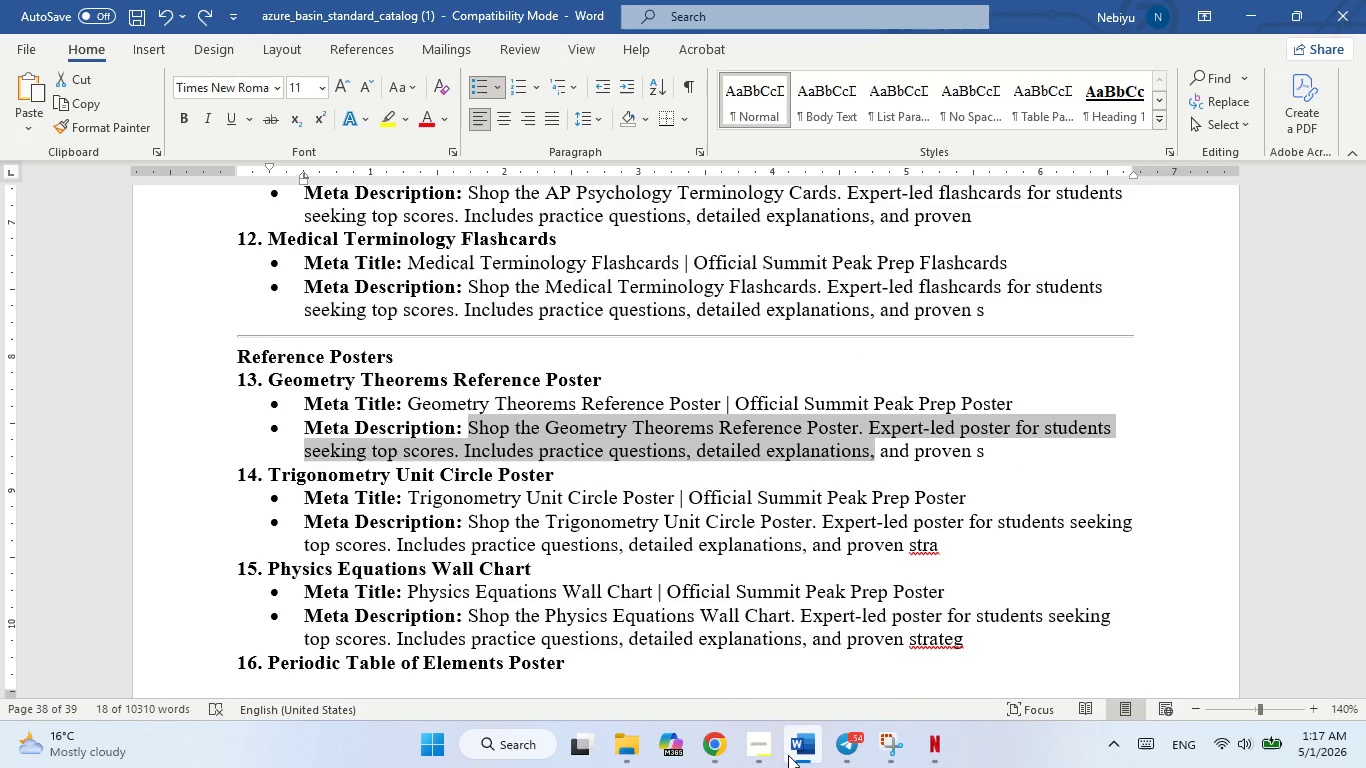 
left_click([788, 755])
 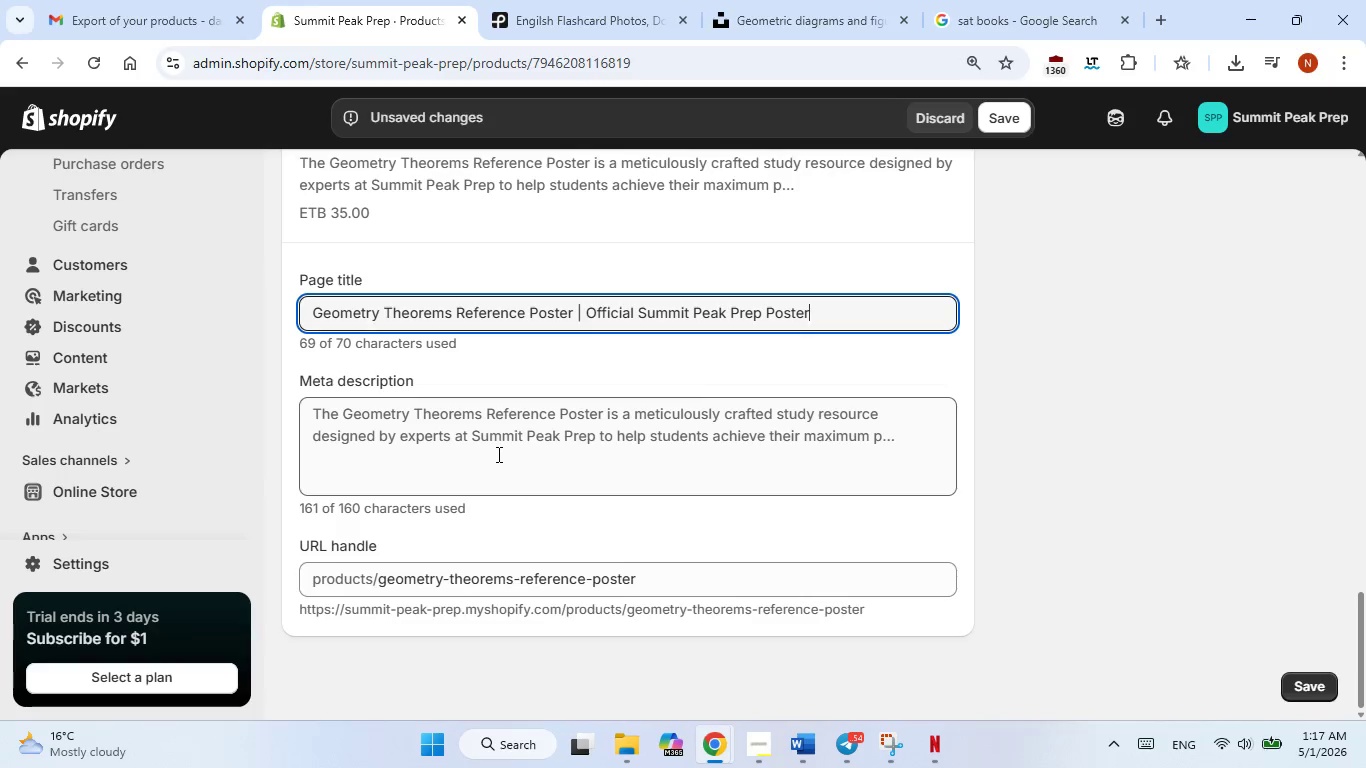 
double_click([497, 453])
 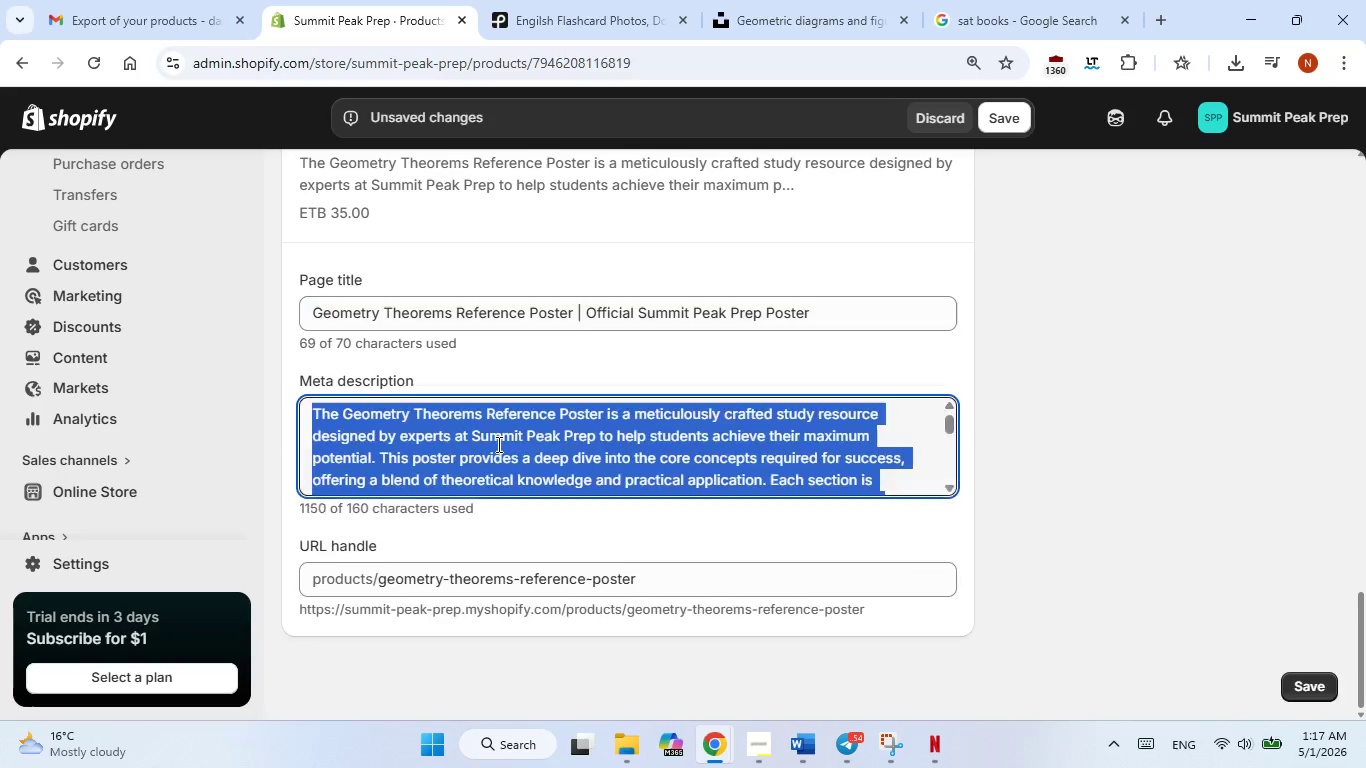 
triple_click([497, 453])
 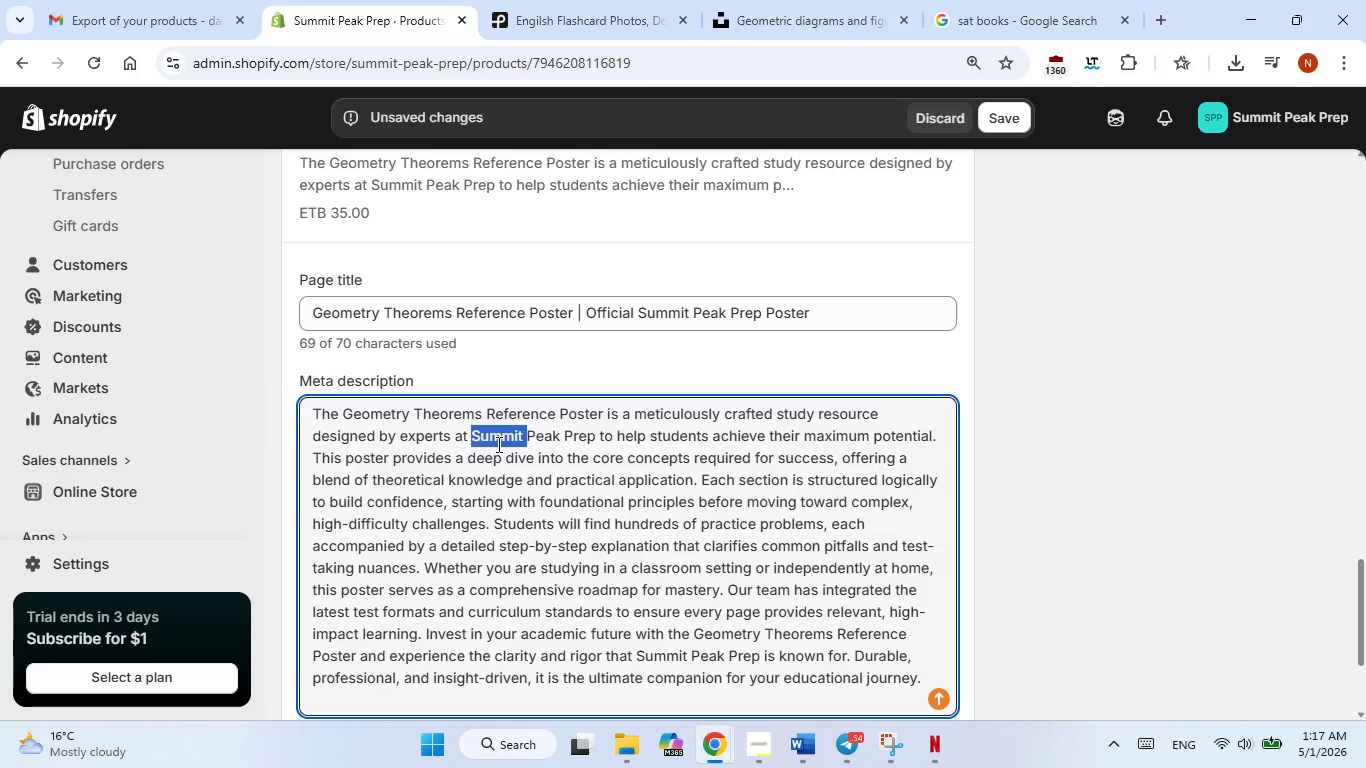 
double_click([497, 444])
 